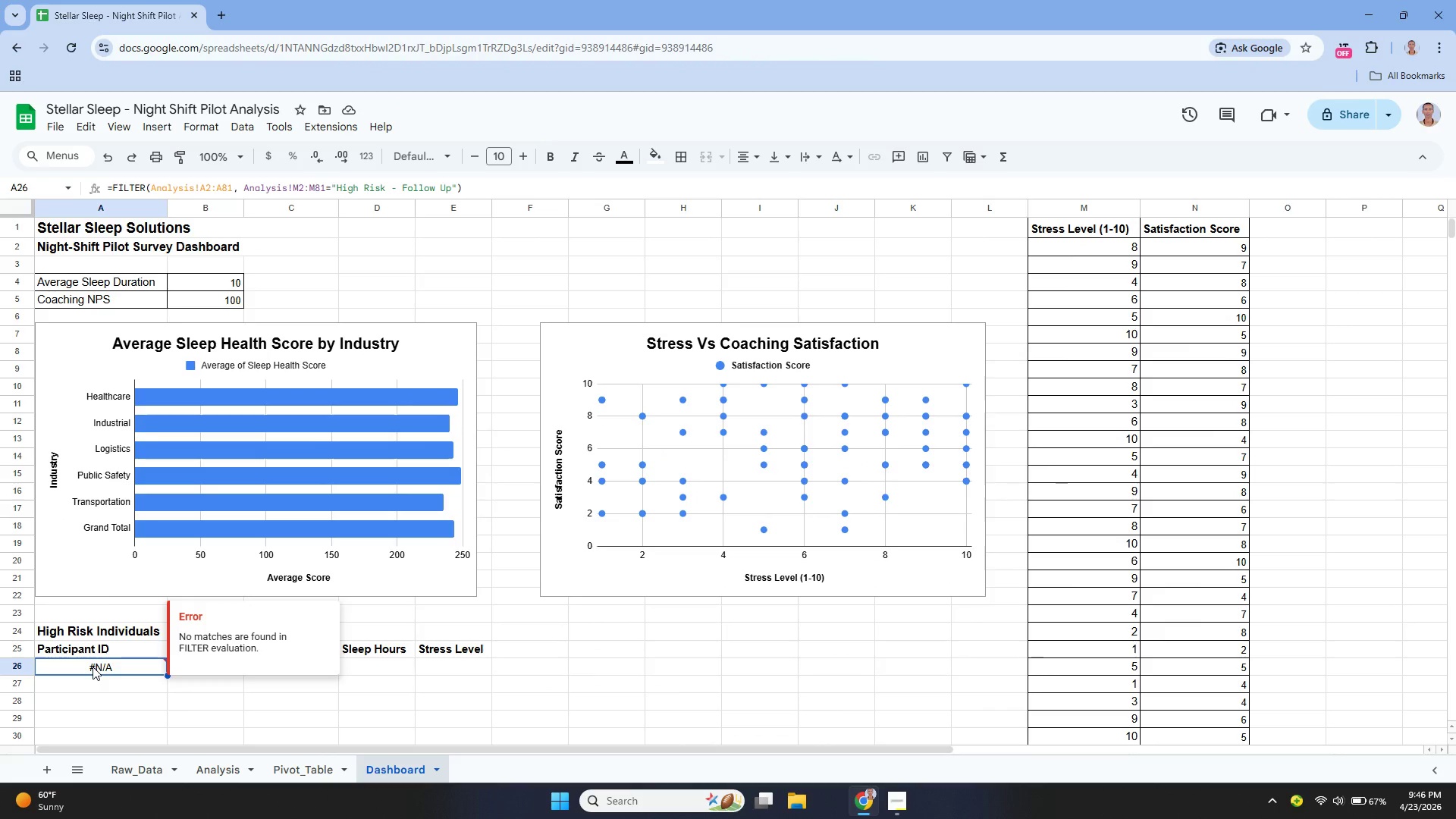 
wait(9.67)
 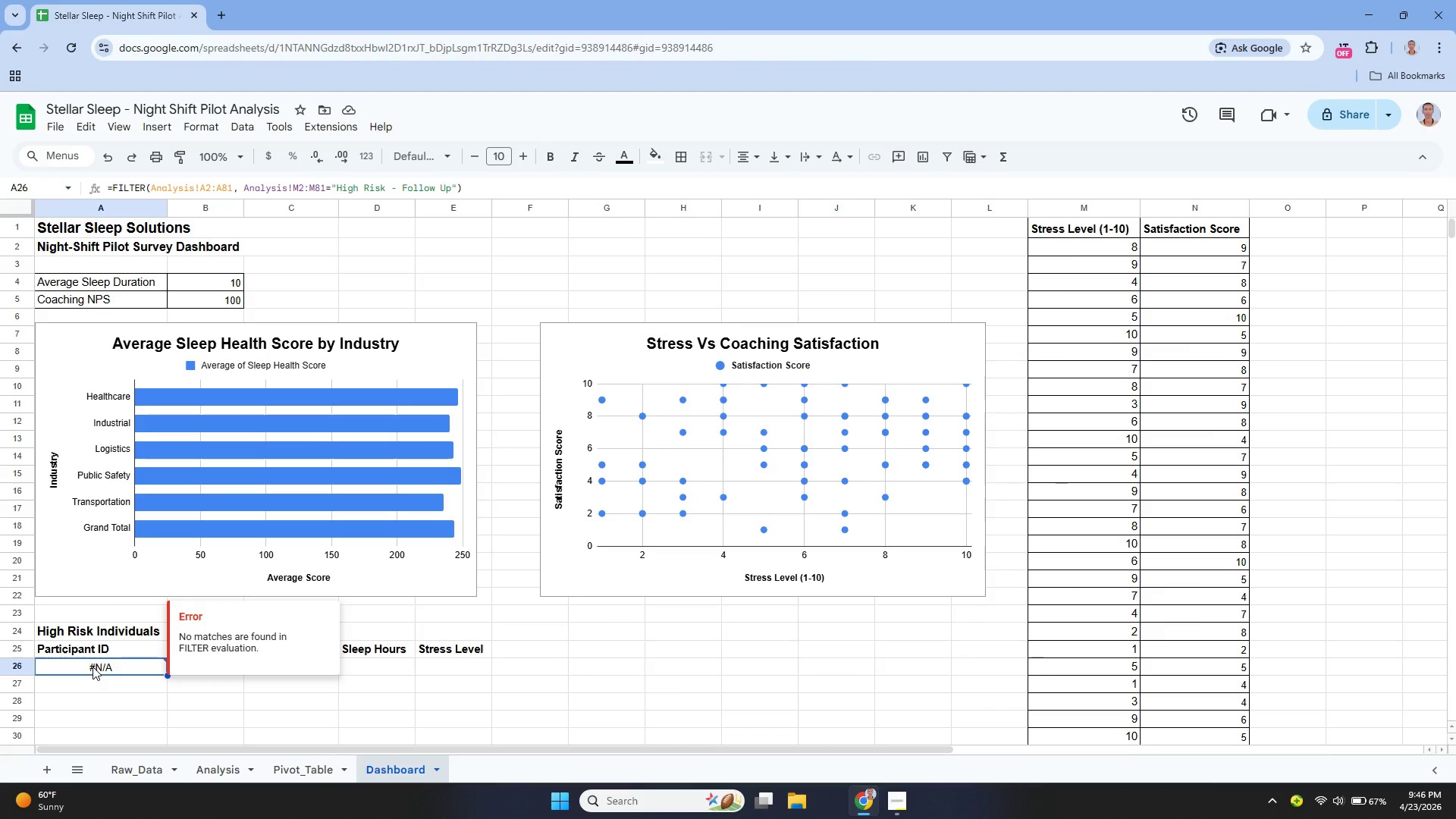 
key(Enter)
 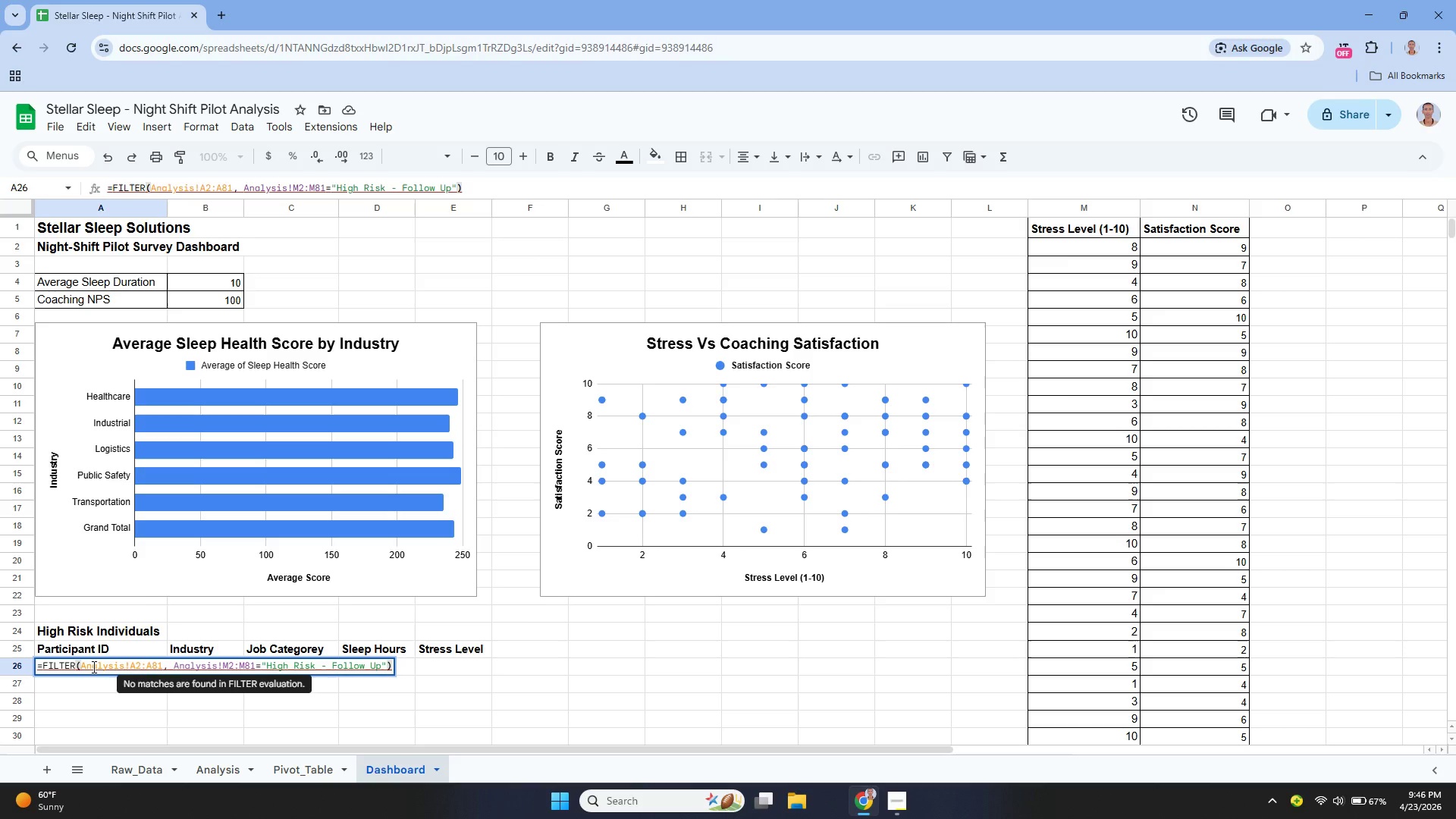 
key(ArrowLeft)
 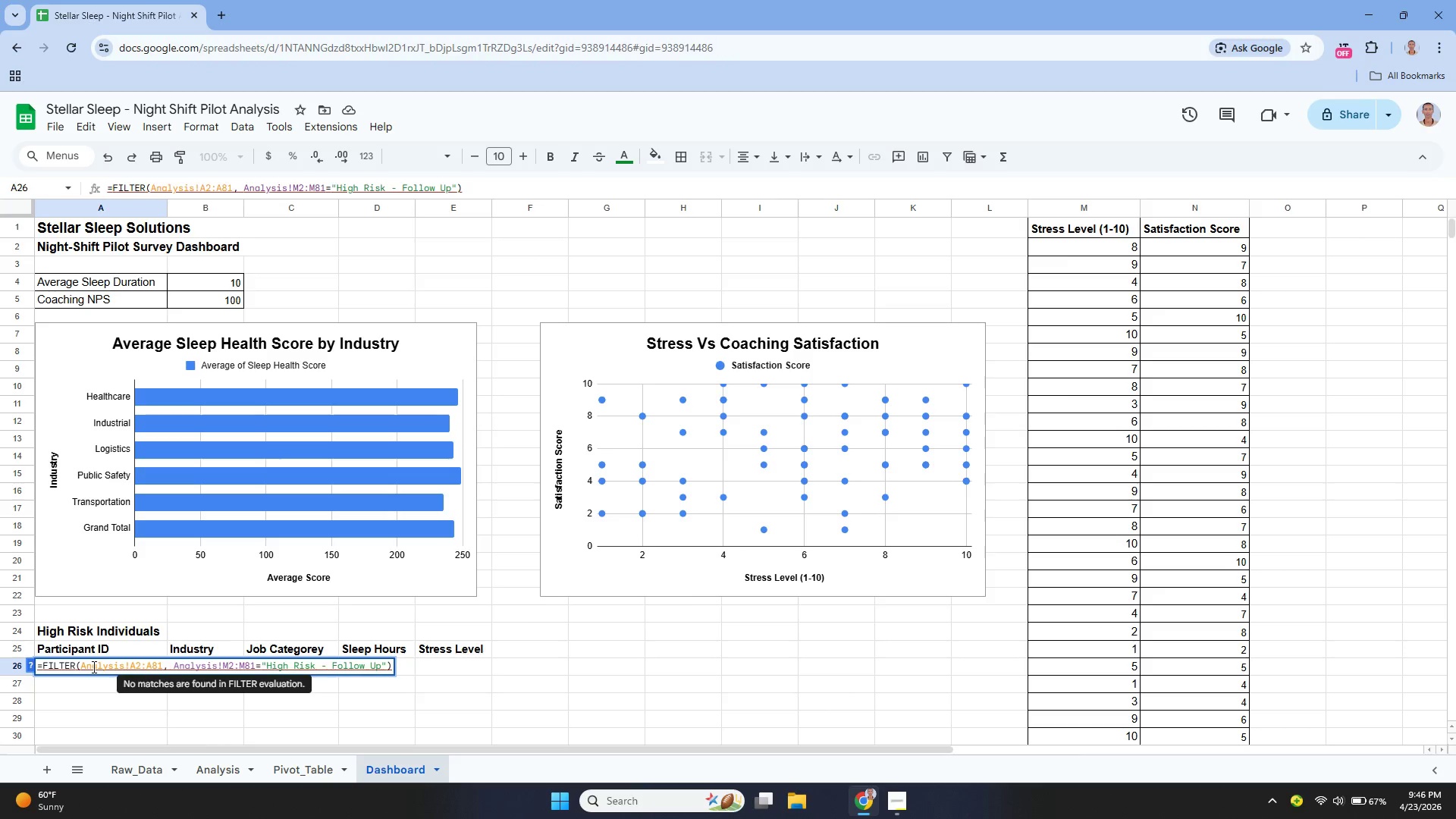 
key(Comma)
 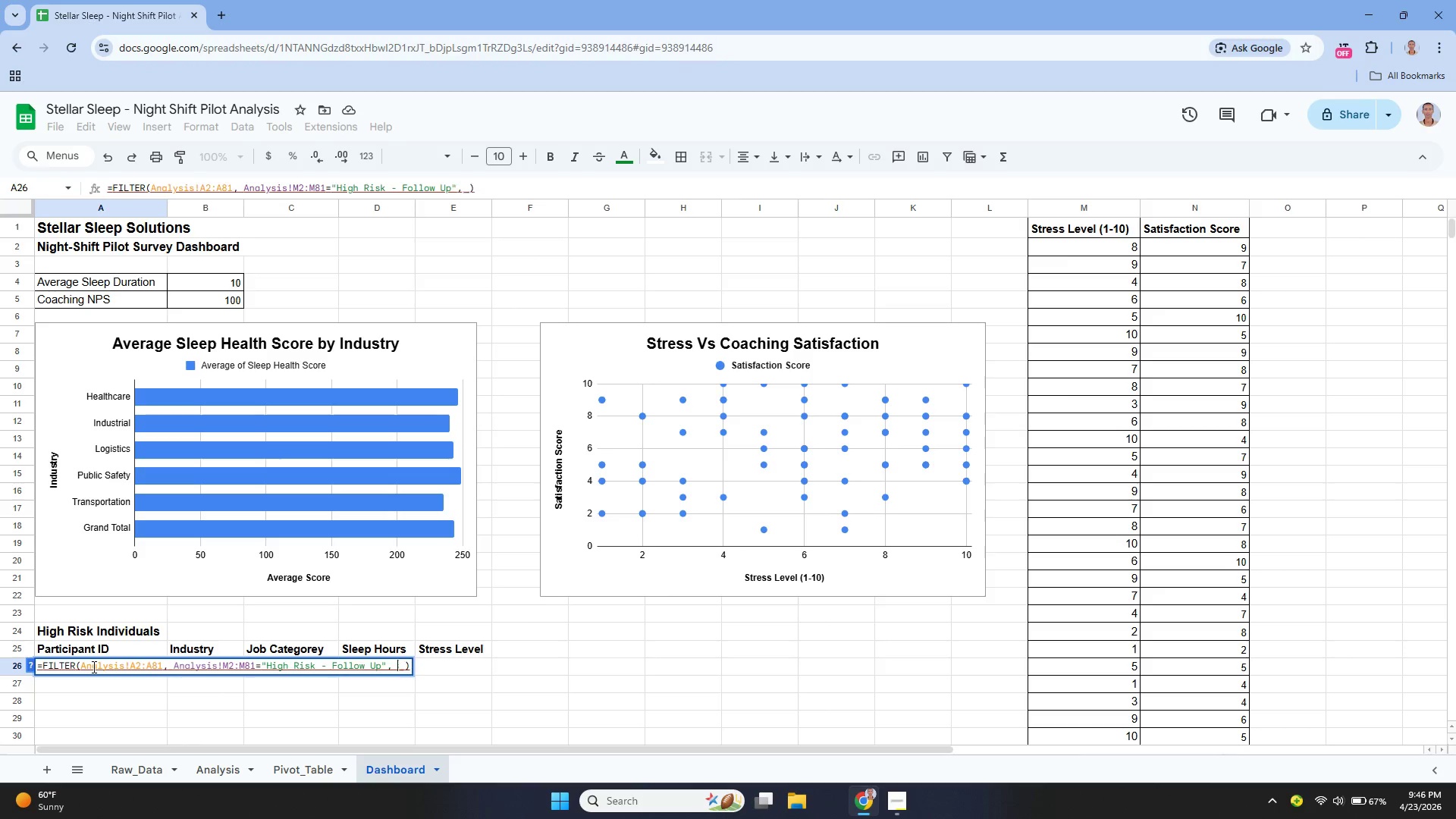 
key(Space)
 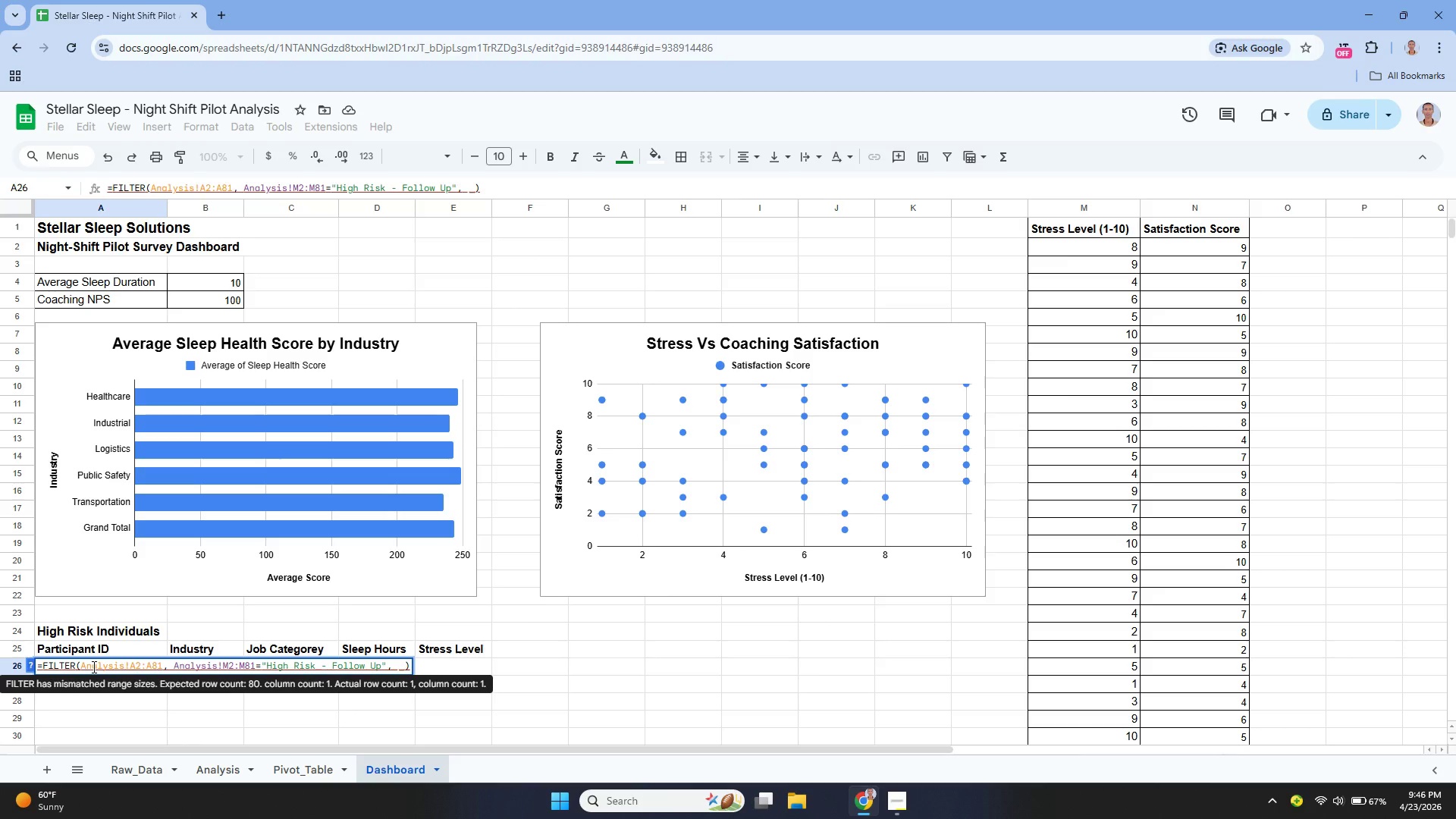 
key(Shift+Quote)
 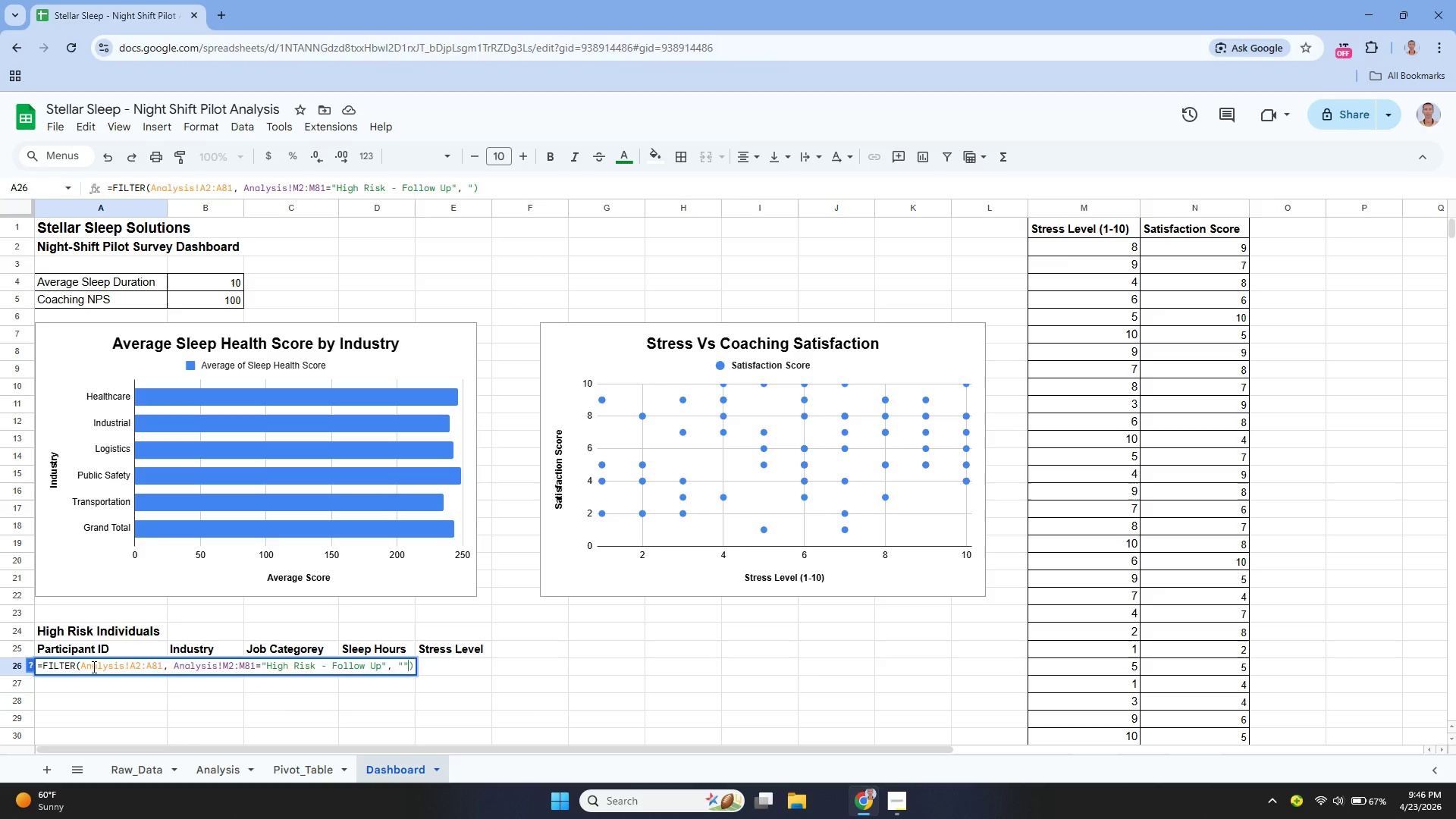 
key(Shift+Quote)
 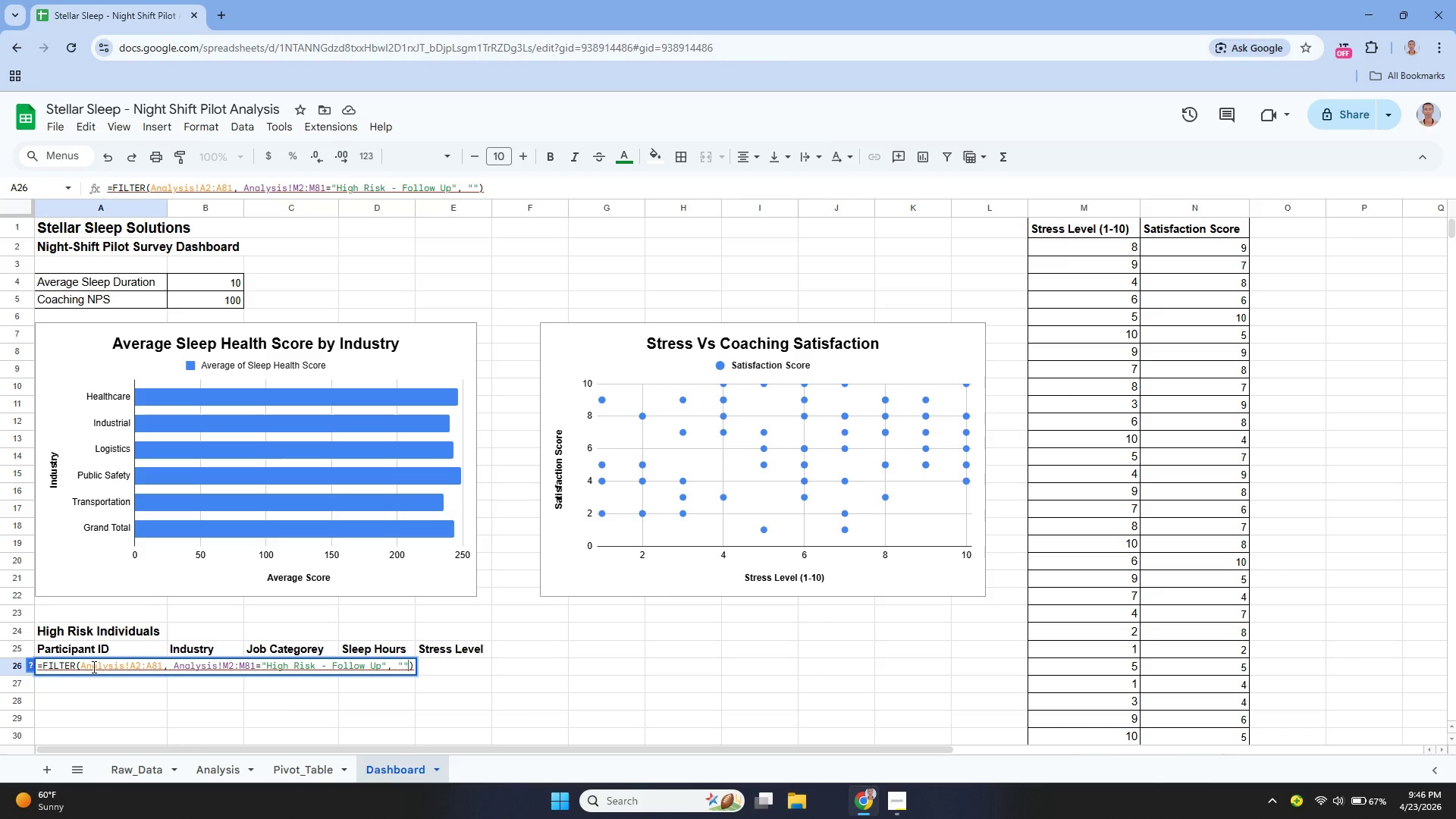 
key(ArrowLeft)
 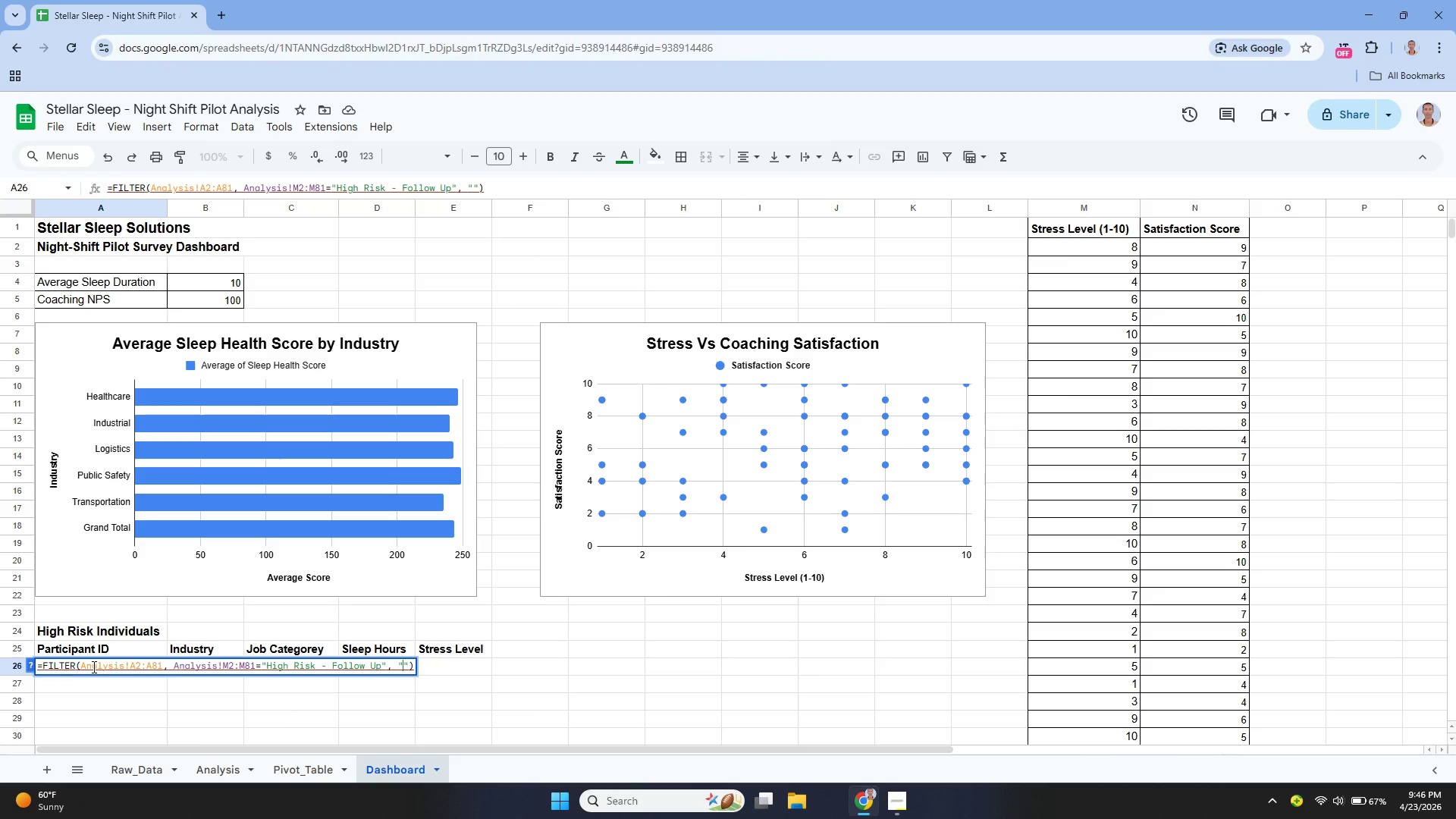 
type(None)
 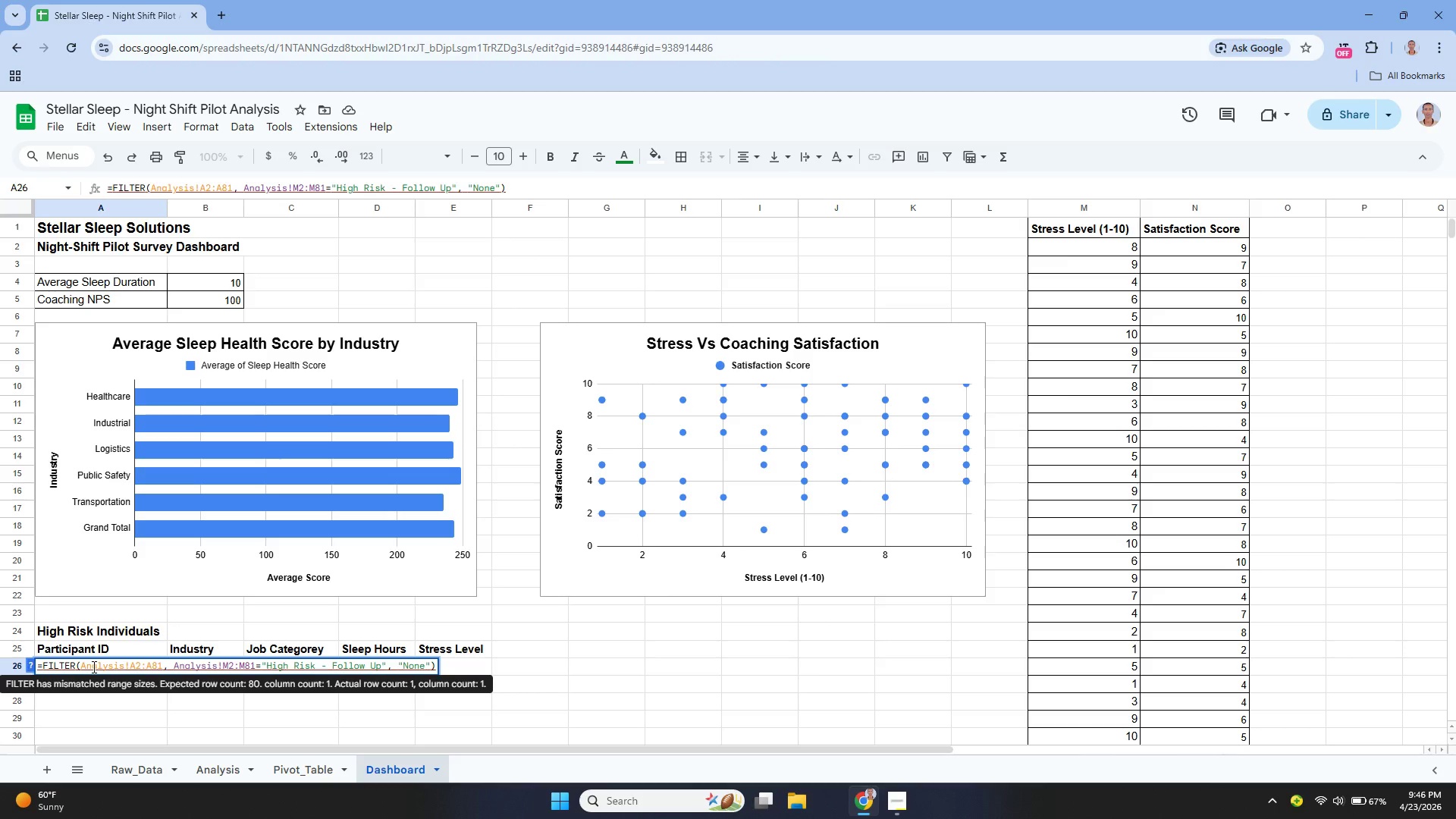 
wait(6.83)
 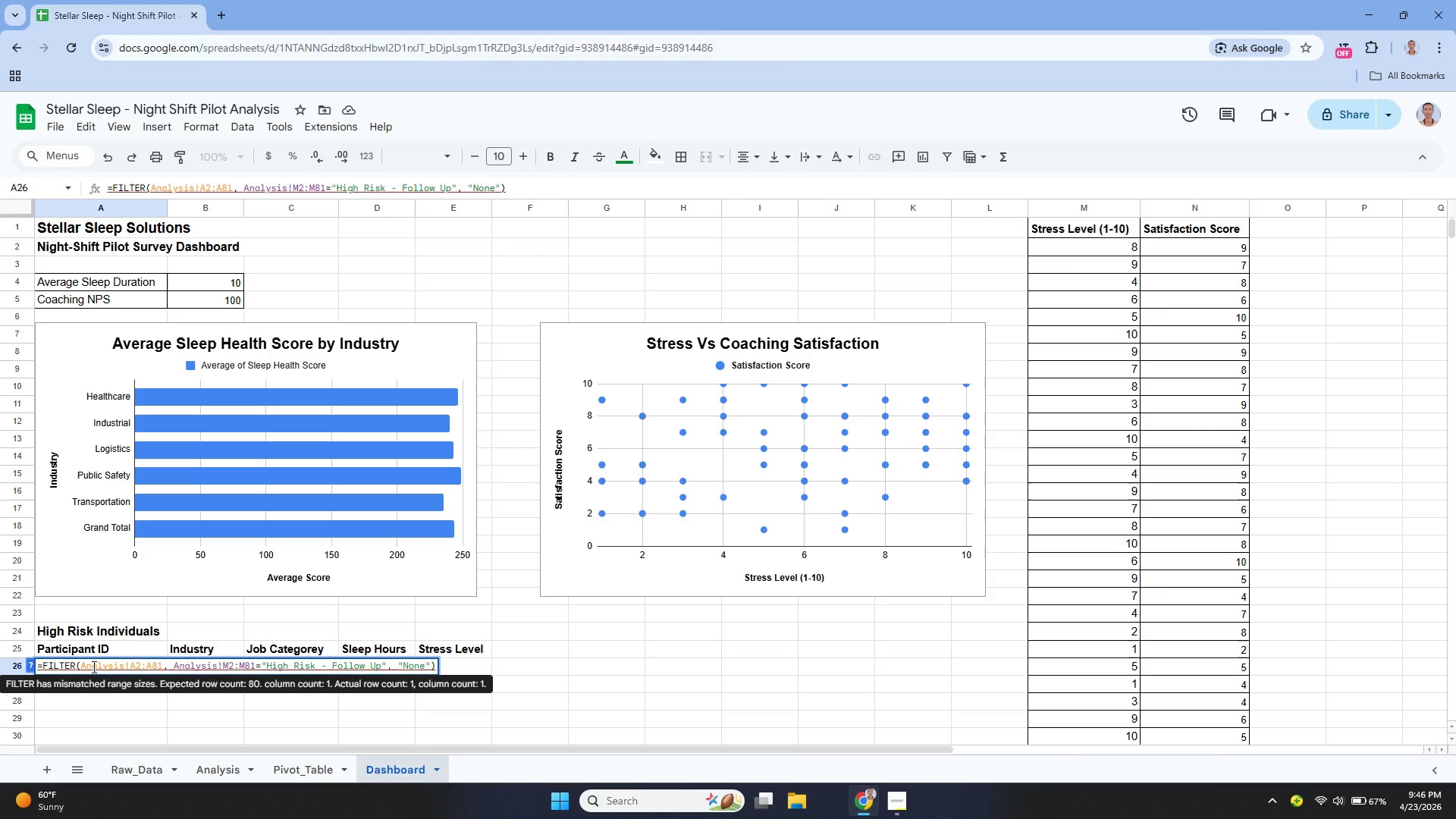 
key(ArrowUp)
 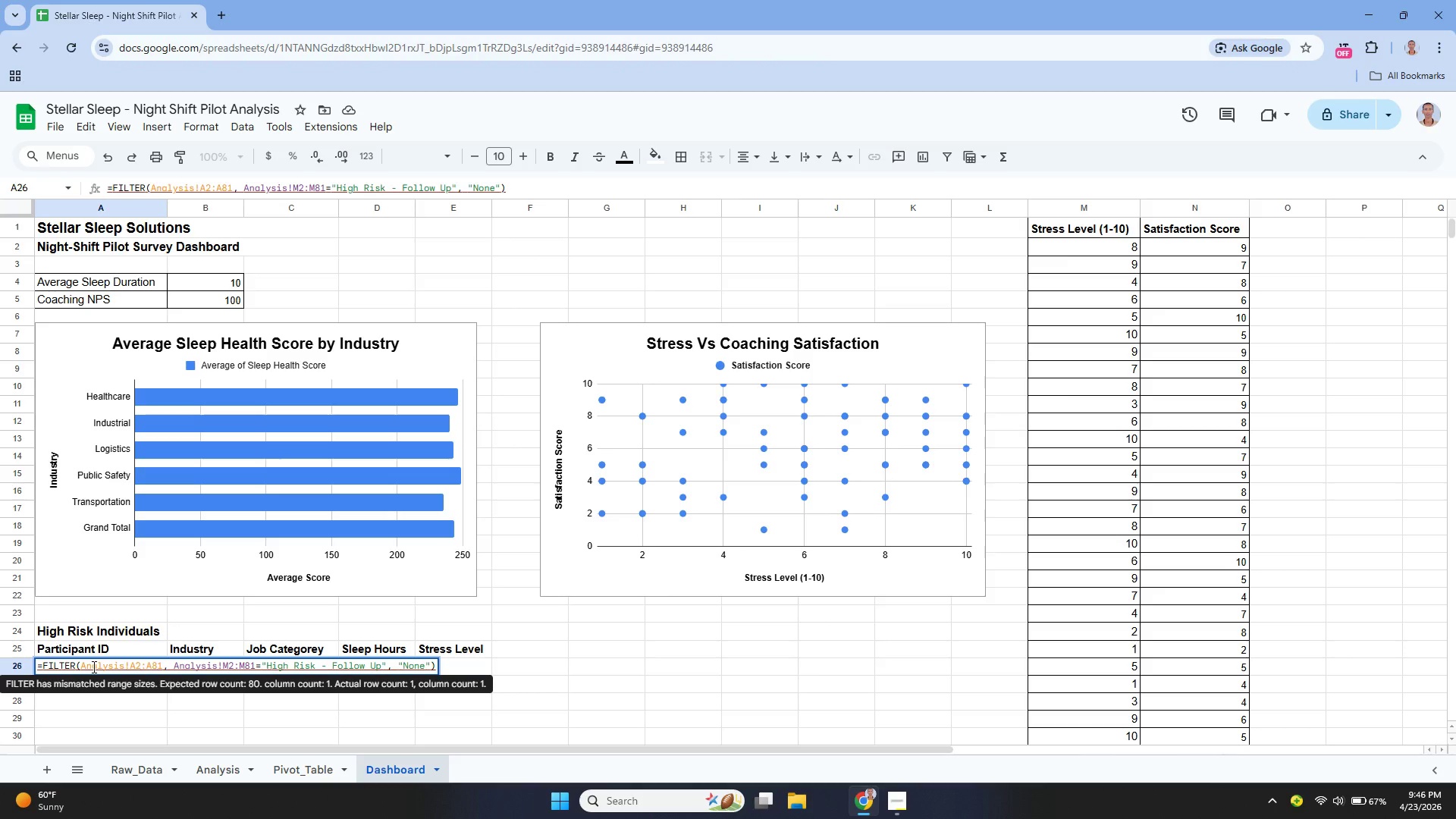 
key(ArrowRight)
 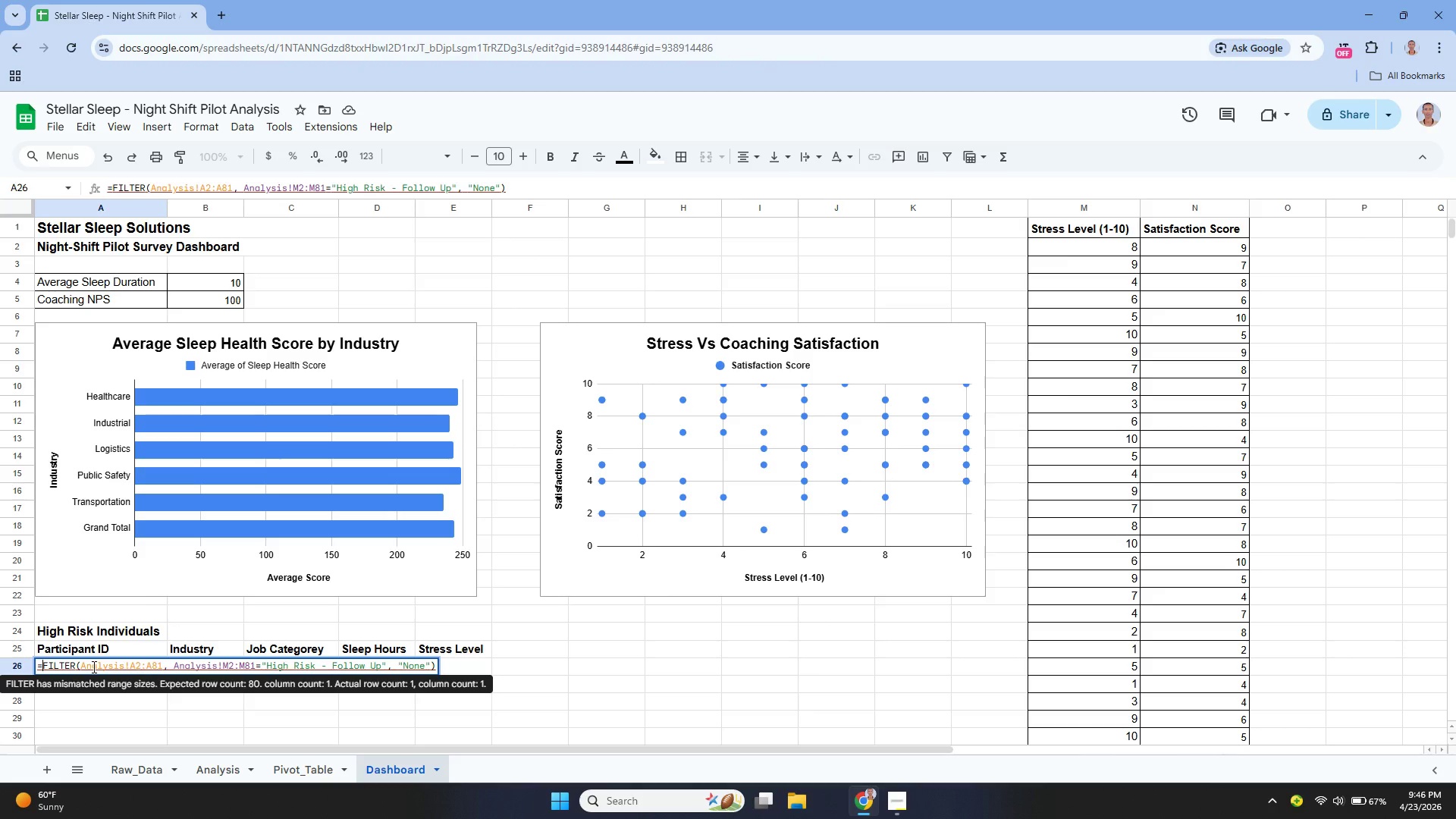 
type(i)
key(Backspace)
type(IFERROR()
 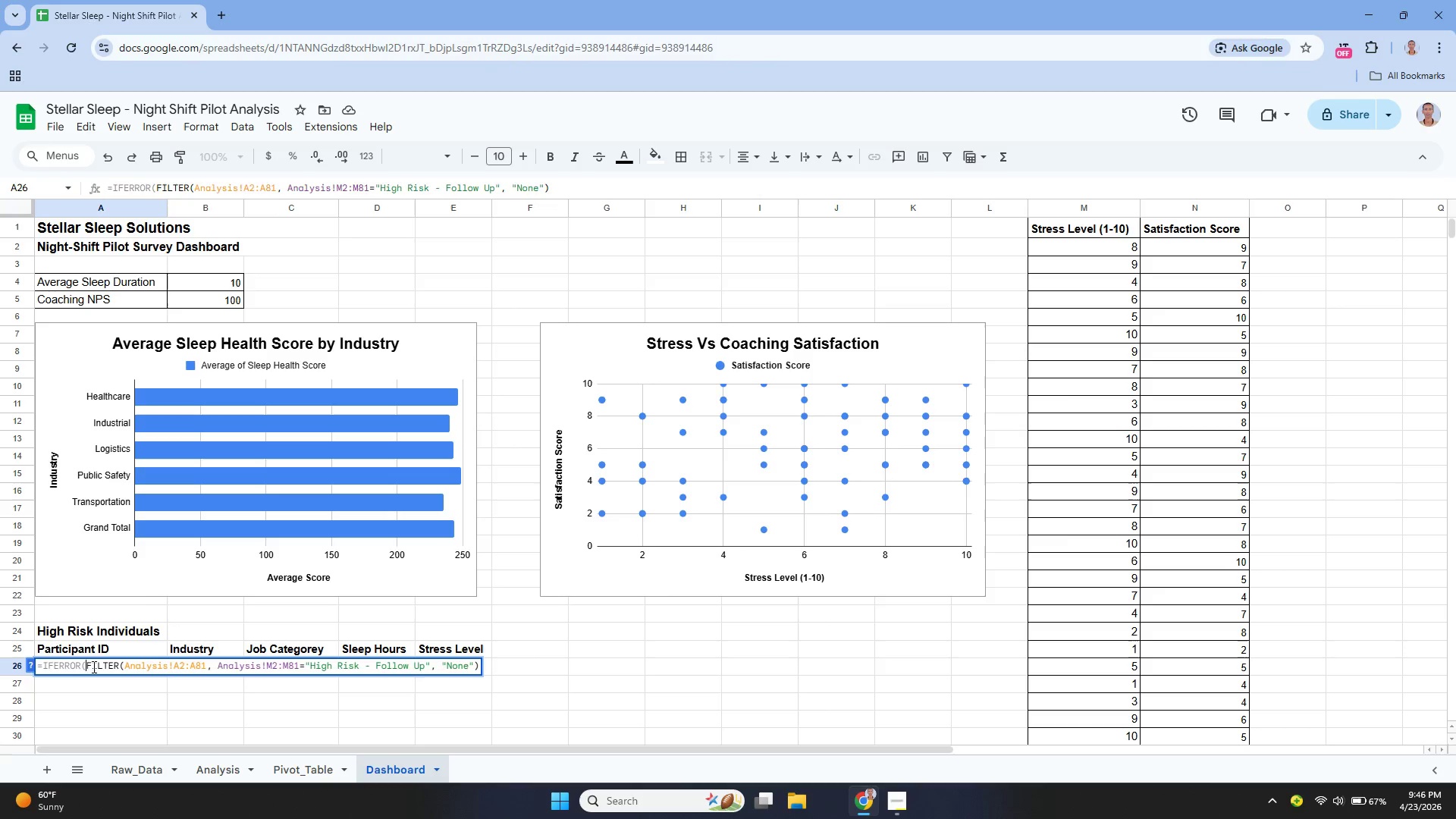 
key(ArrowRight)
 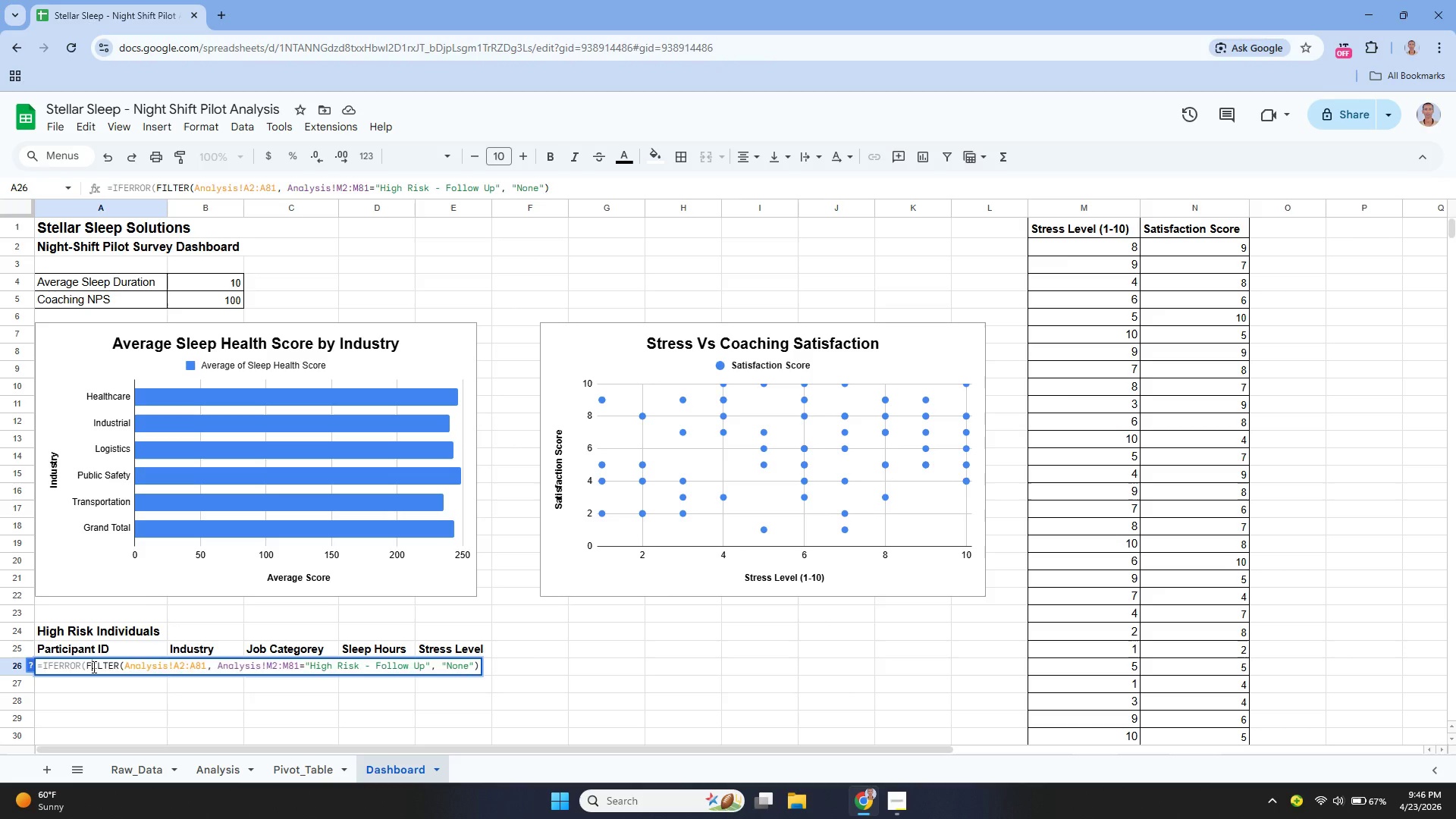 
key(Enter)
 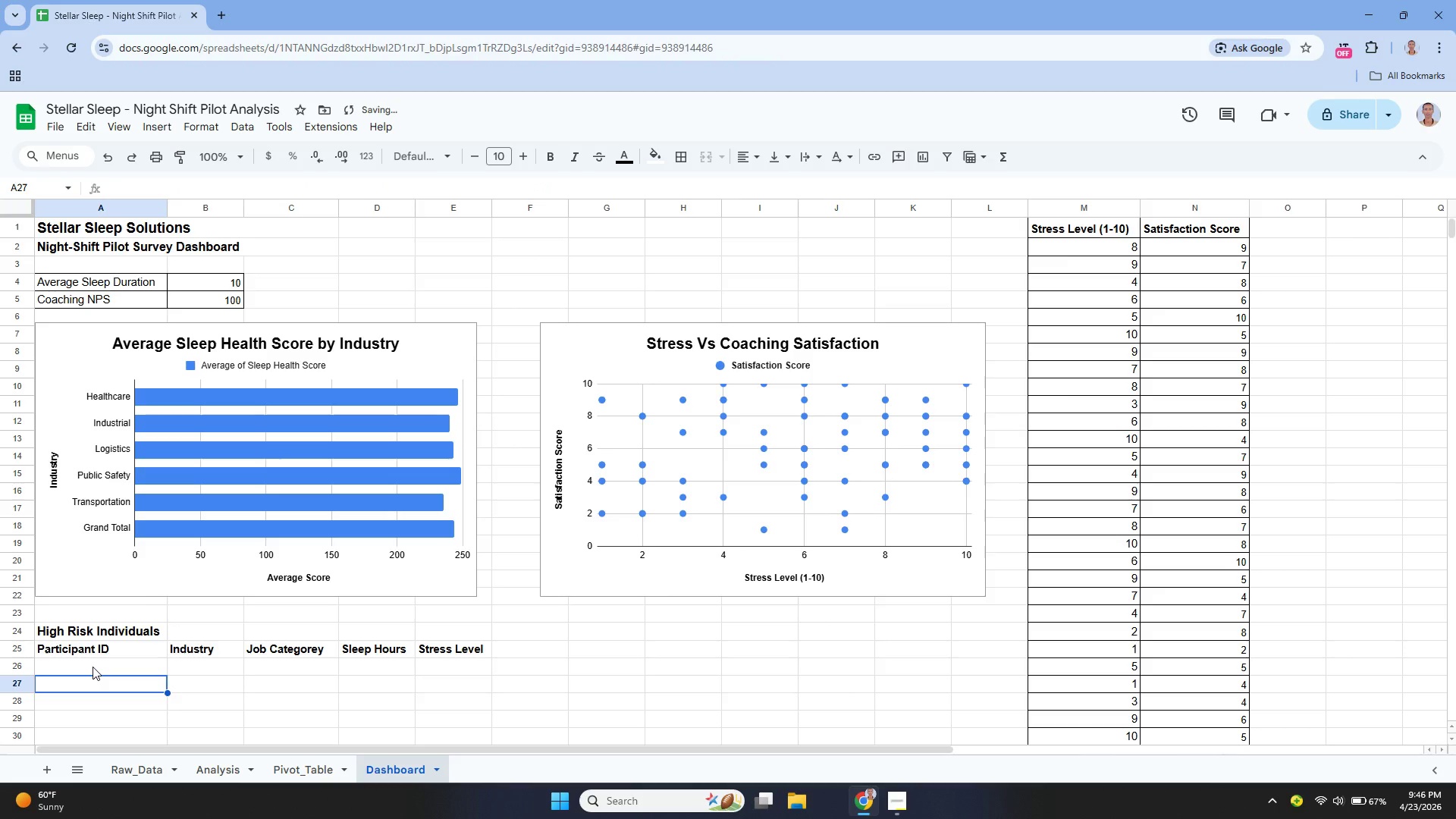 
key(ArrowUp)
 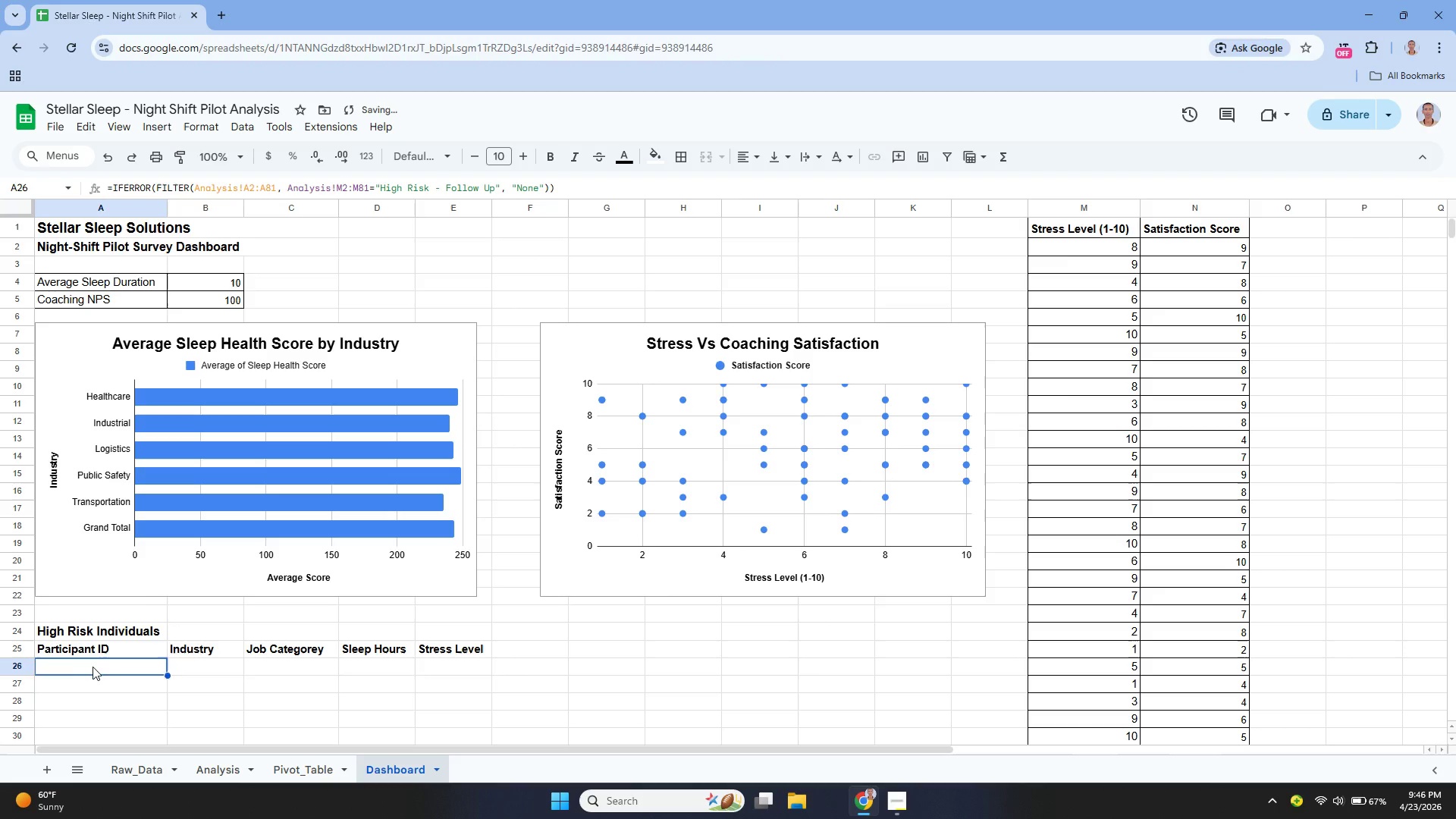 
key(Enter)
 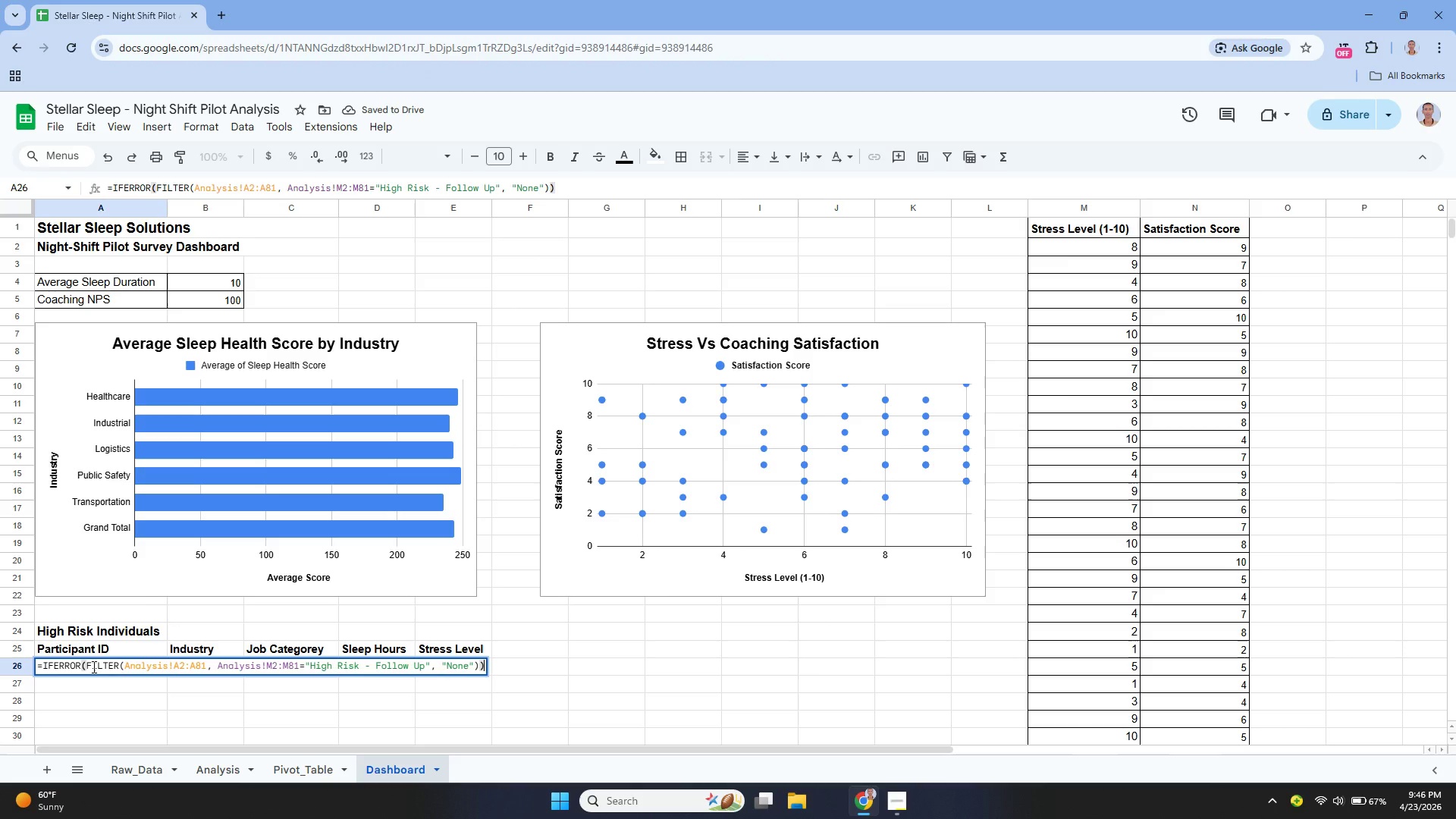 
key(Backspace)
 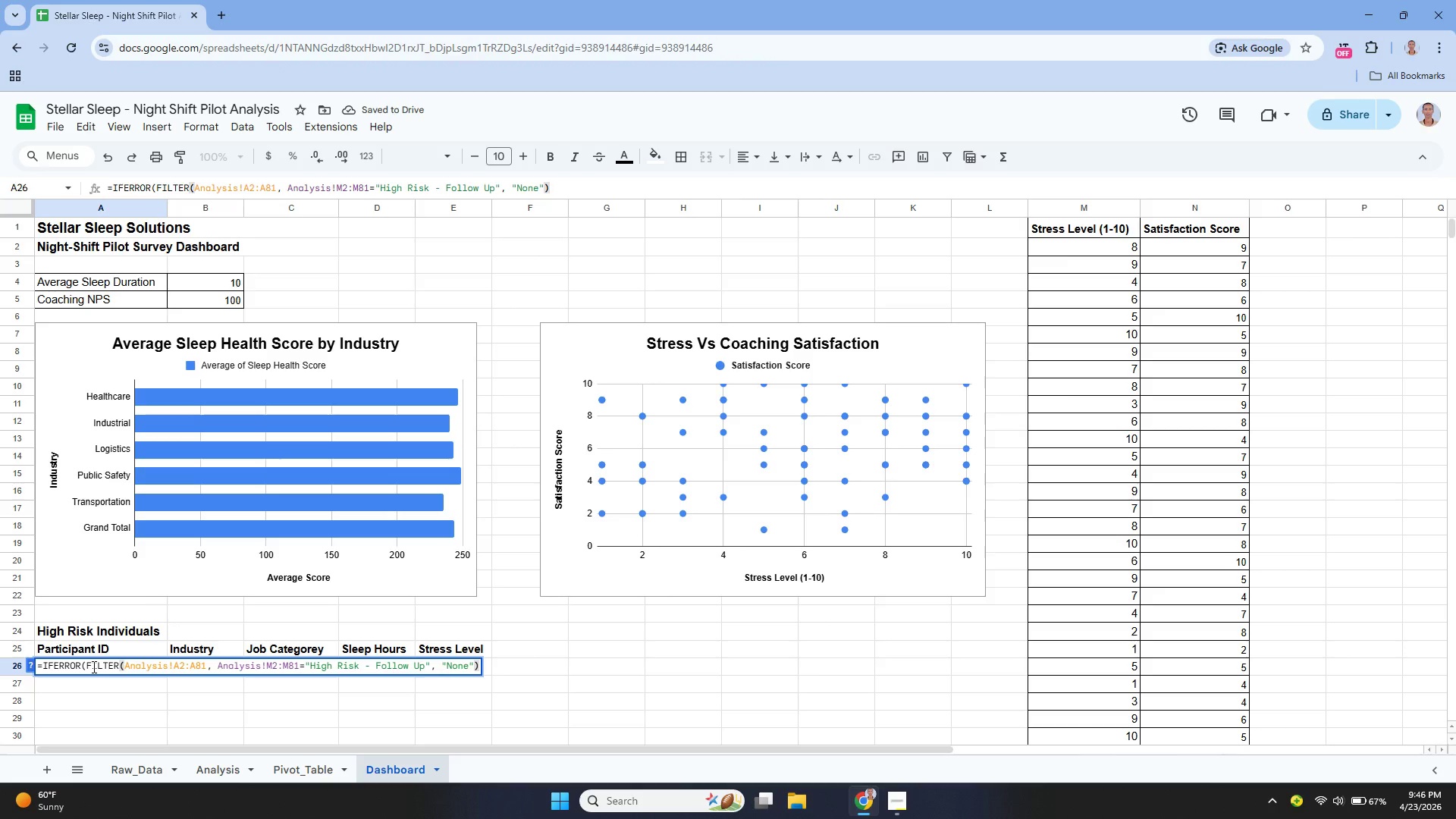 
key(Enter)
 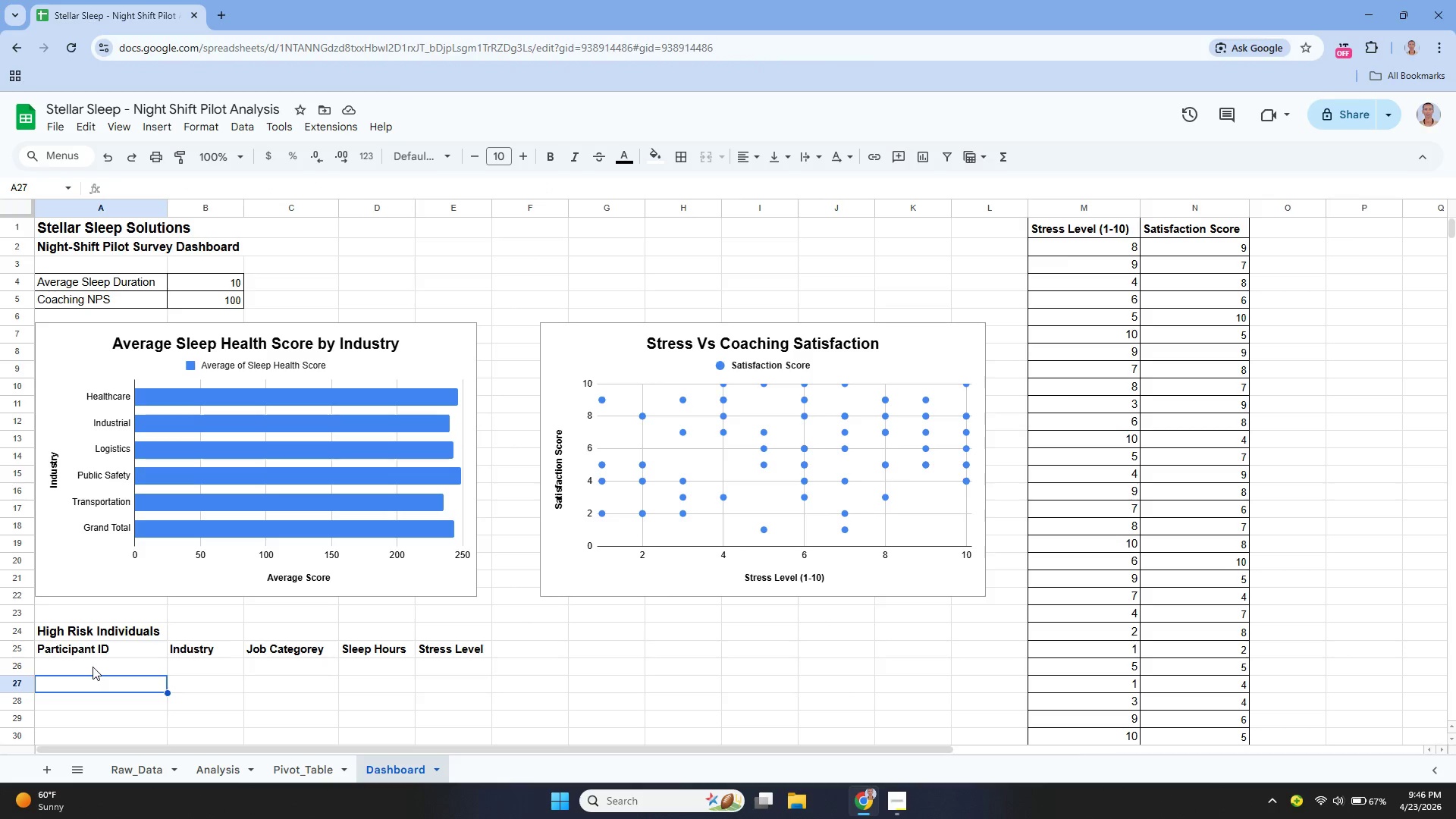 
key(ArrowUp)
 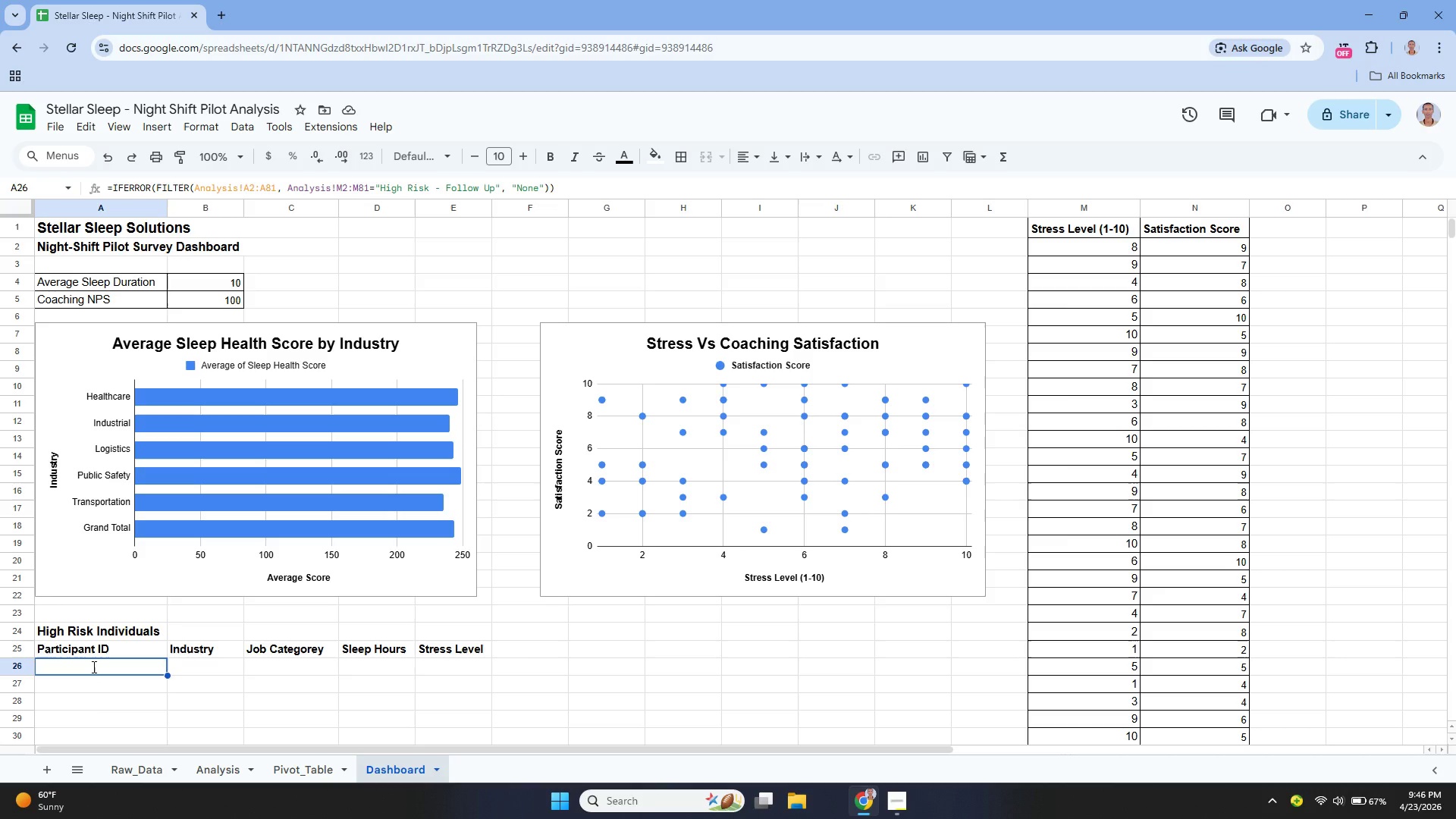 
key(Enter)
 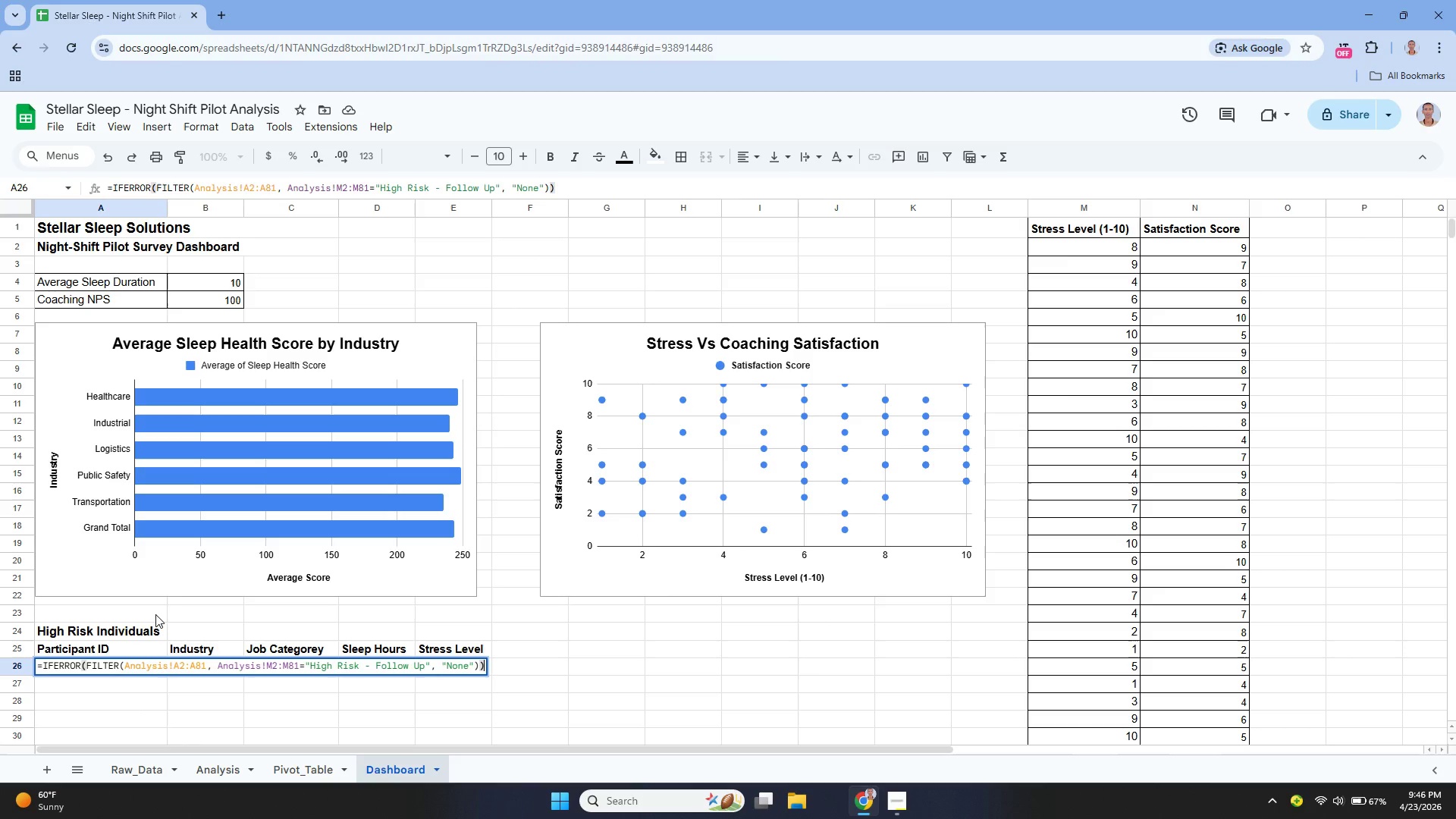 
hold_key(key=ArrowLeft, duration=0.78)
 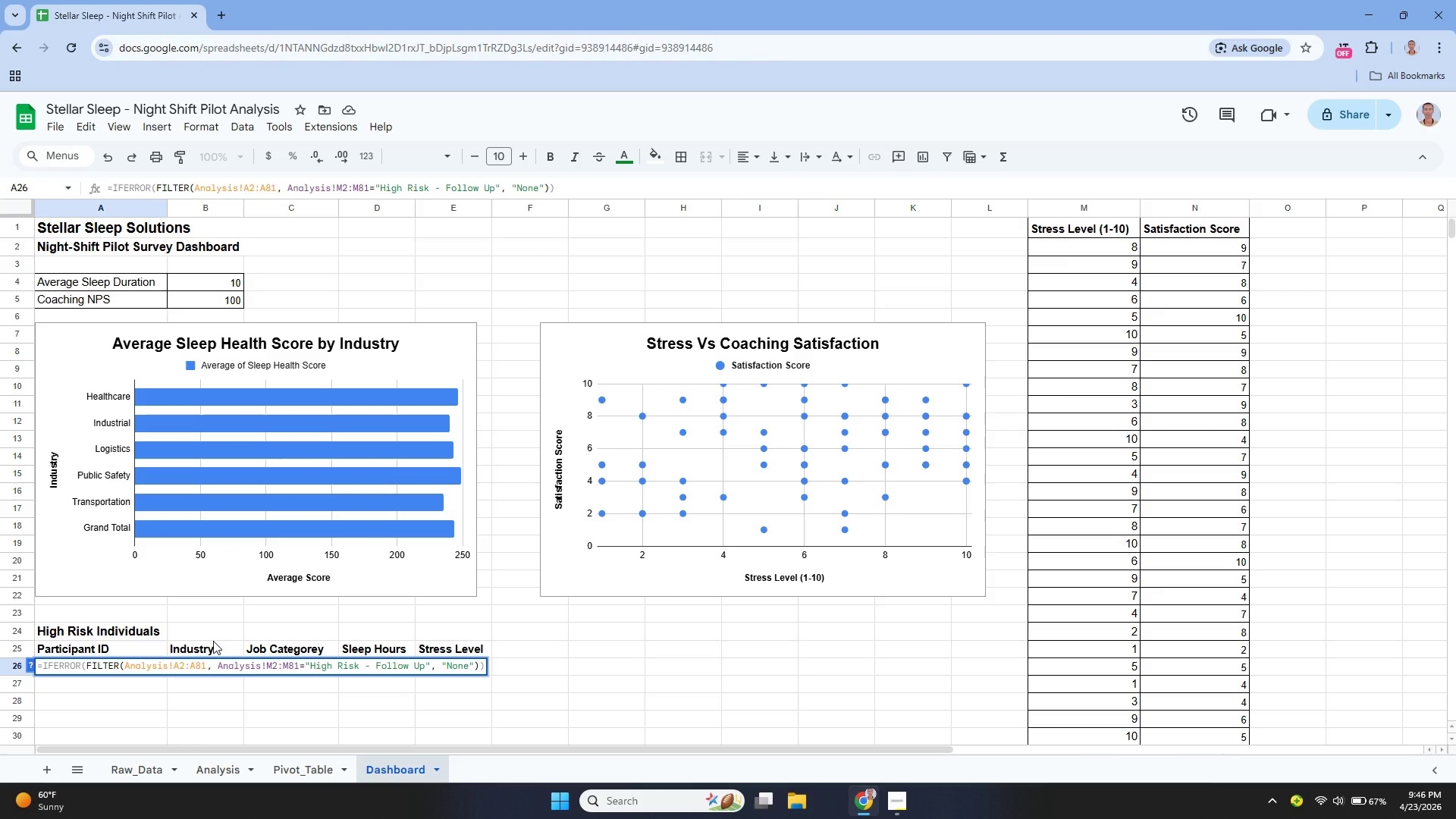 
key(ArrowRight)
 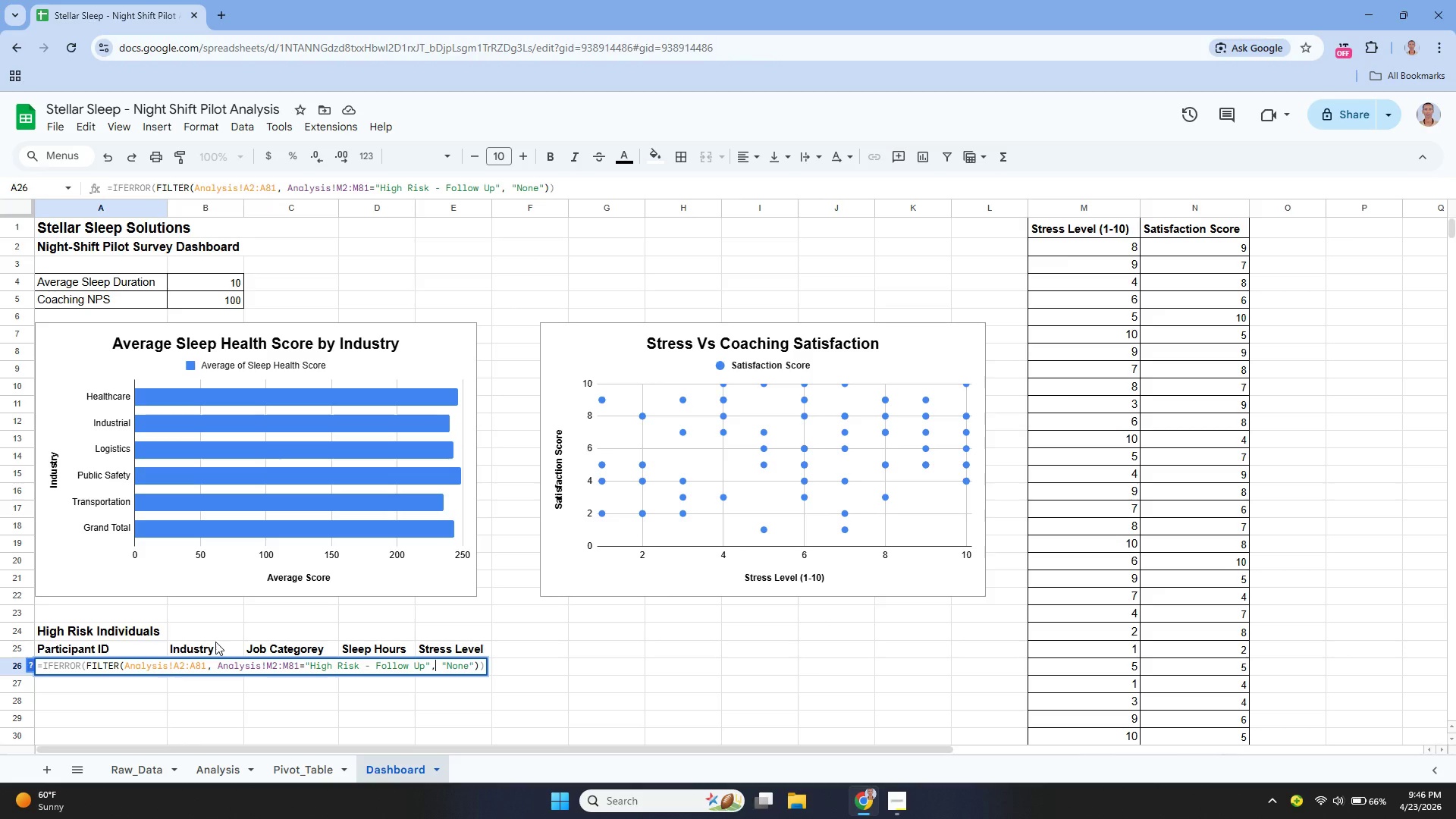 
key(Enter)
 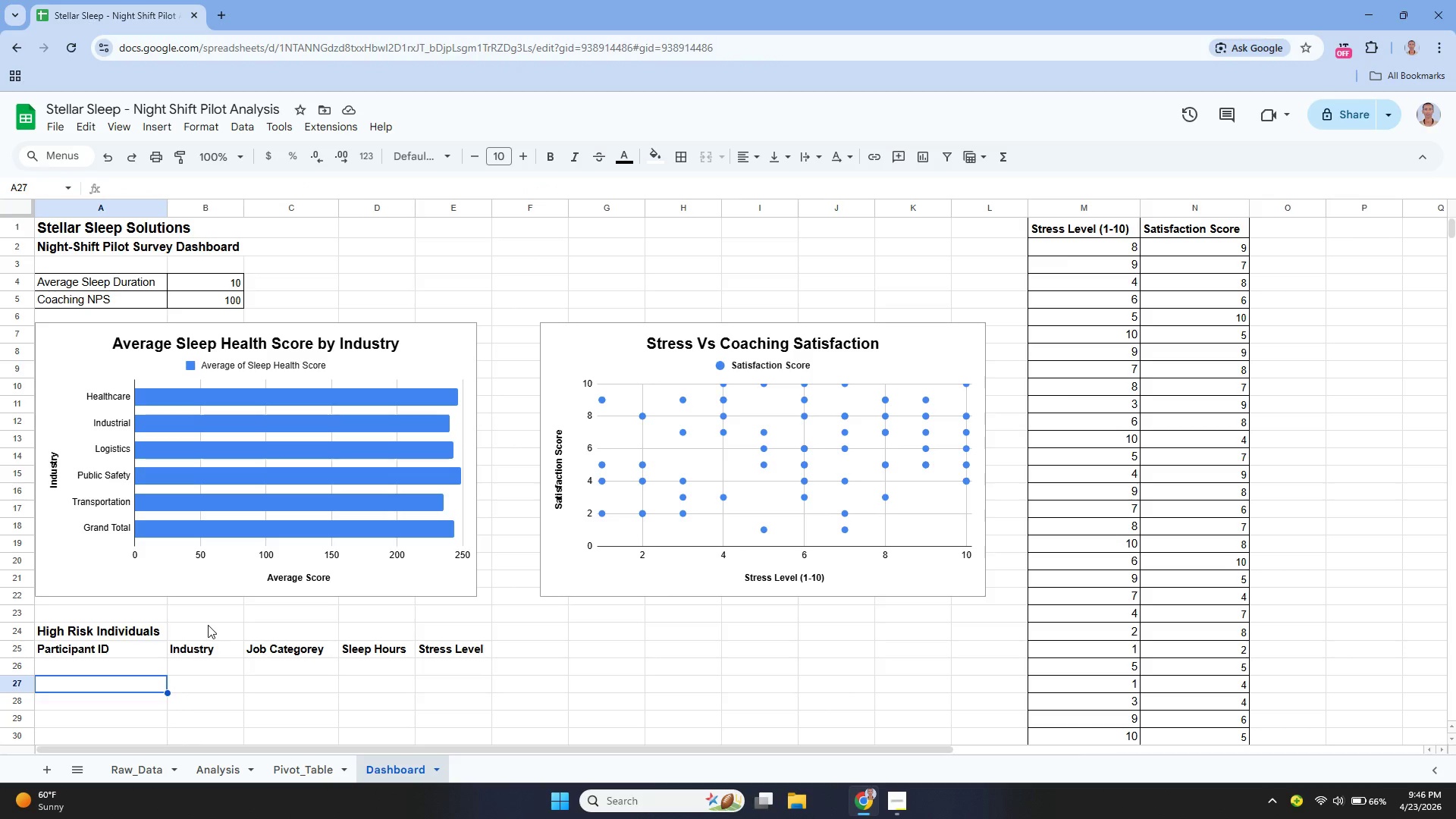 
key(ArrowUp)
 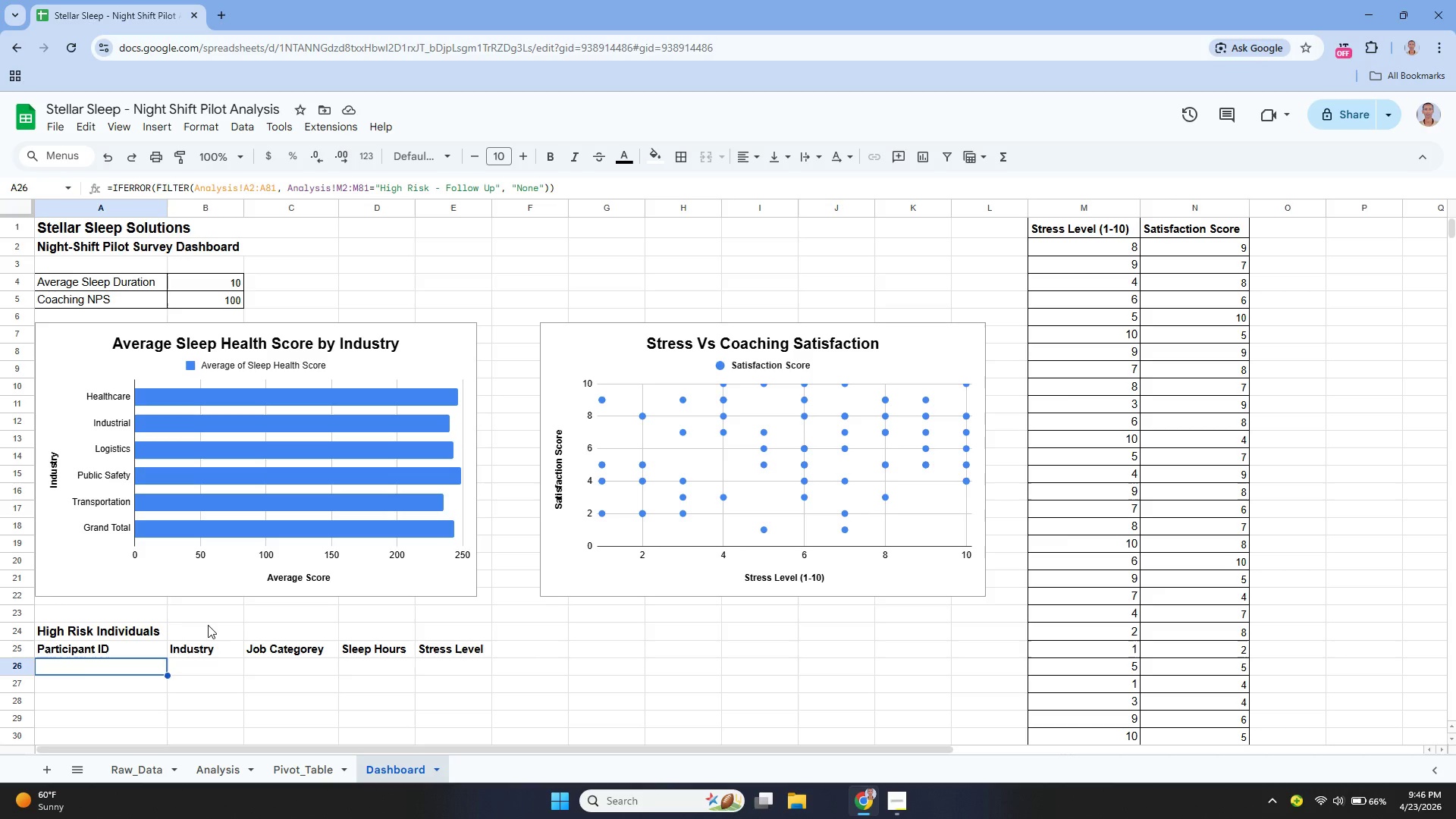 
key(Enter)
 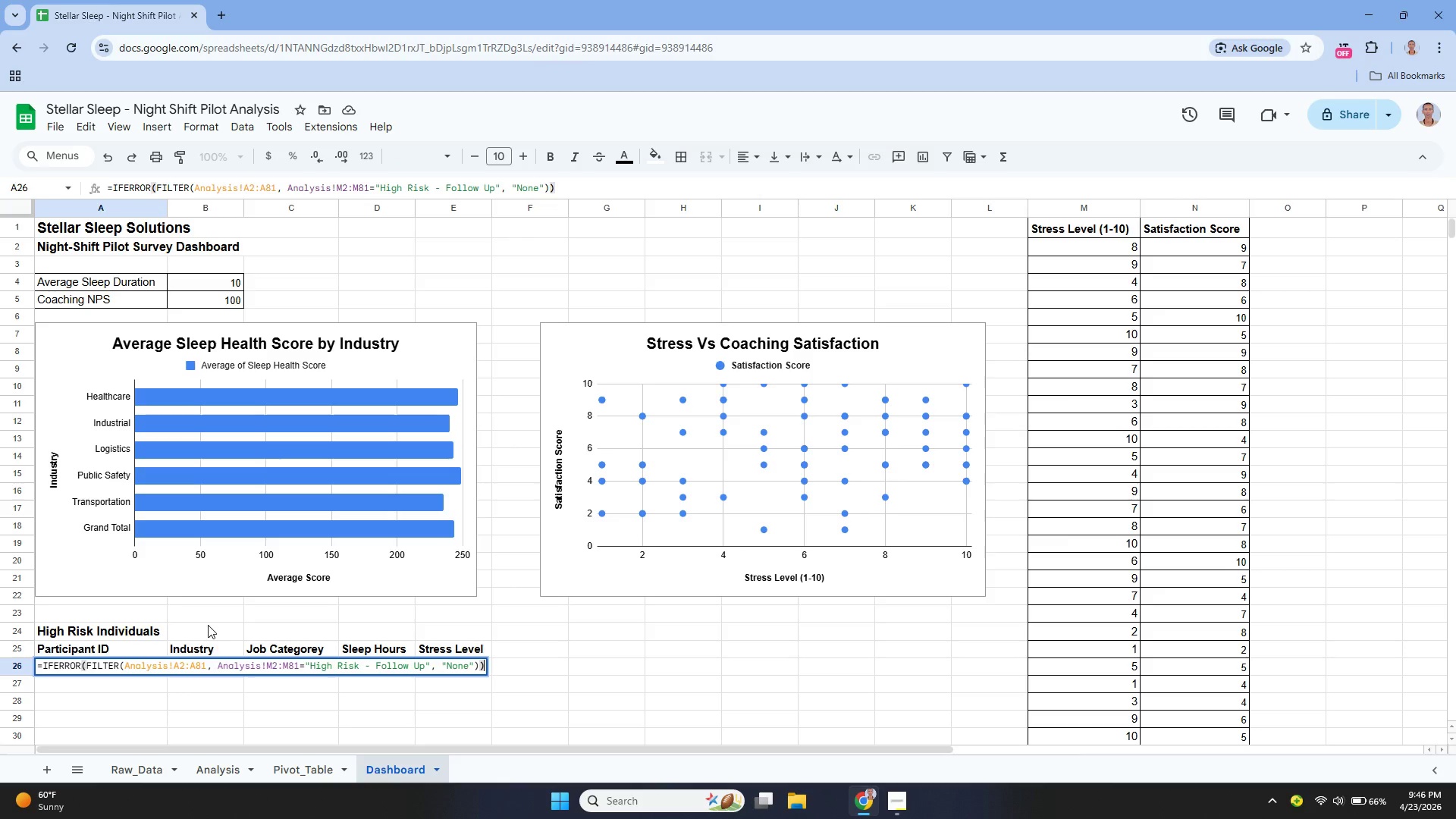 
key(Control+A)
 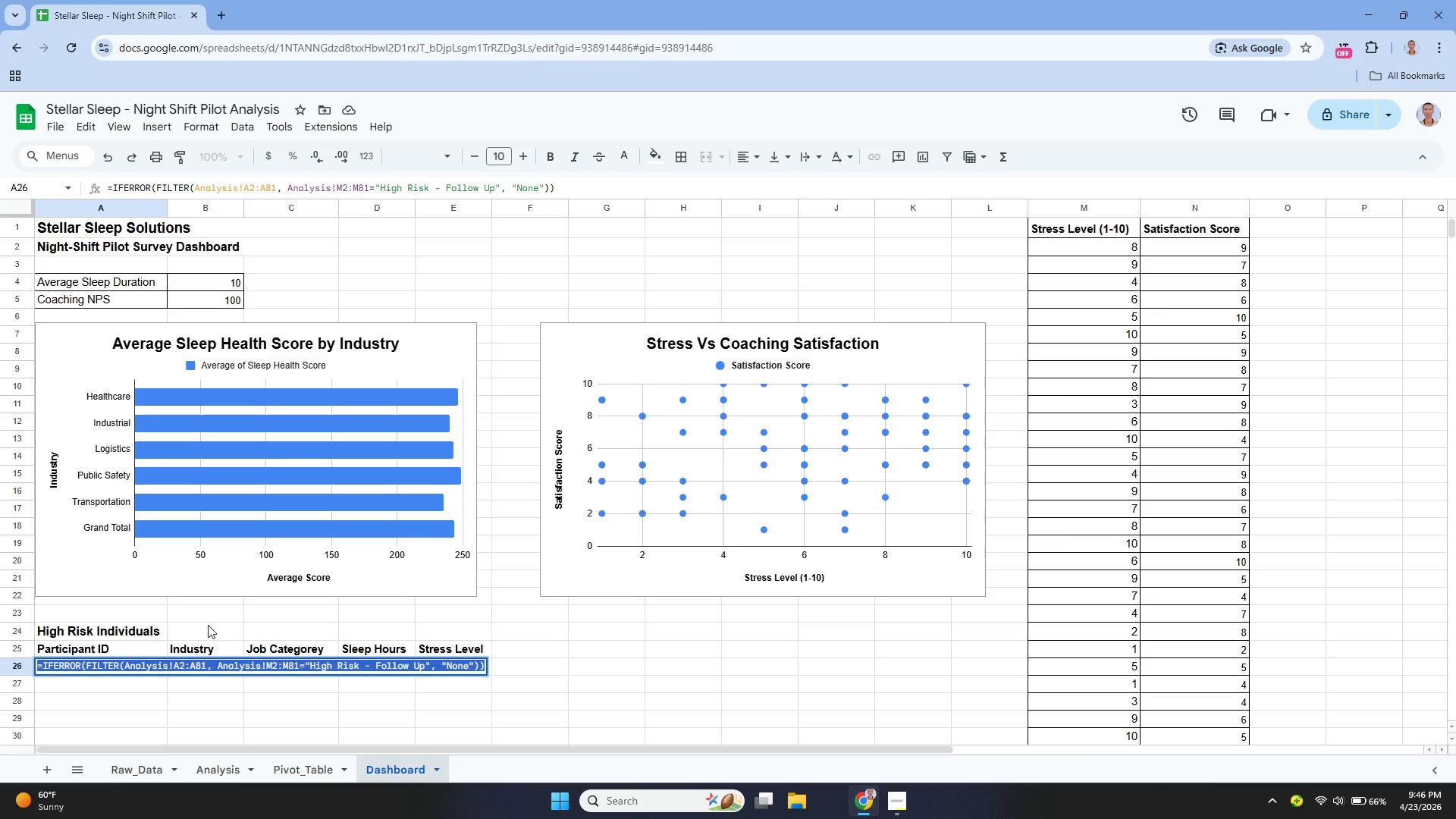 
key(Backspace)
type(=IFE)
 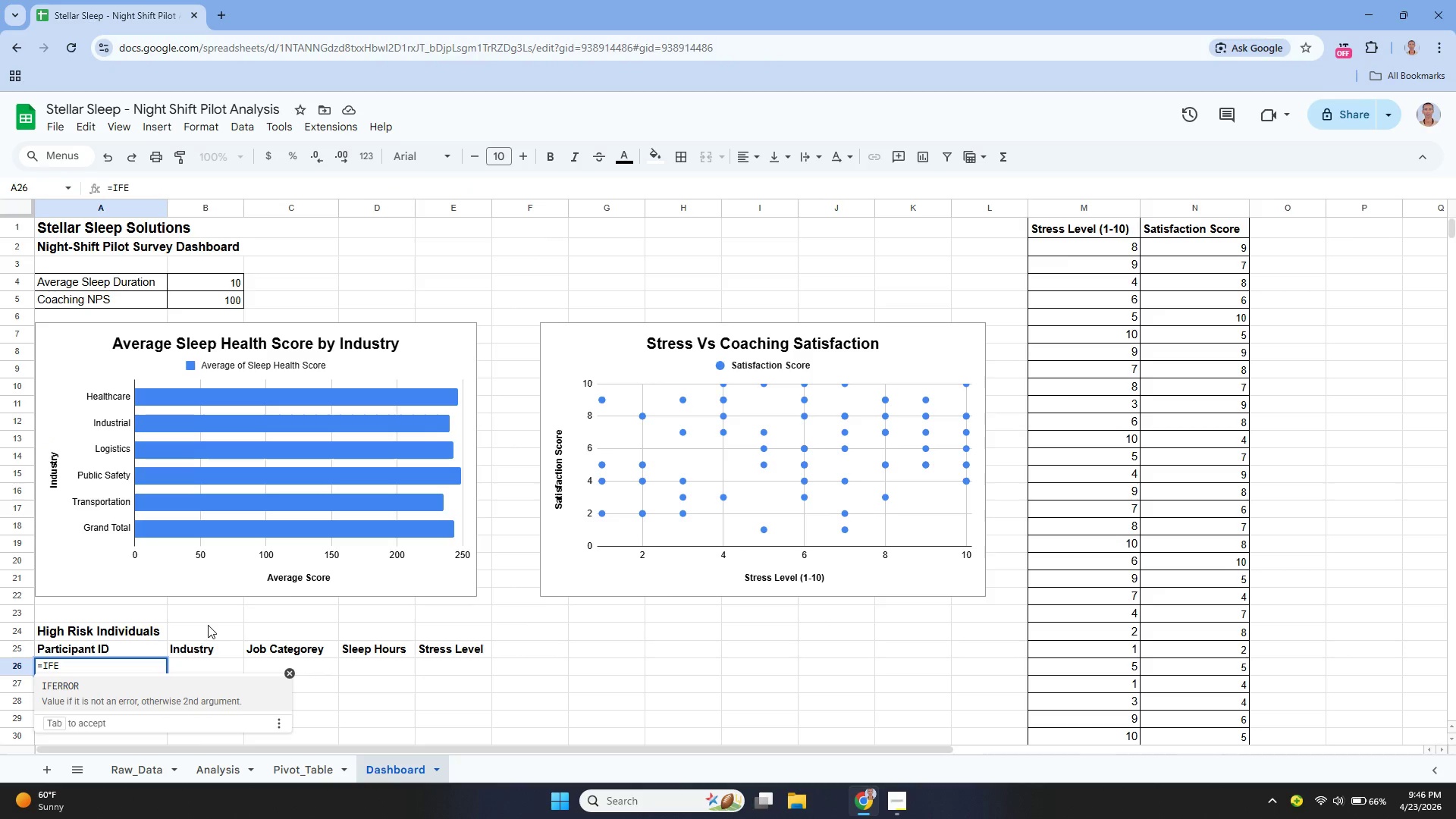 
key(Enter)
 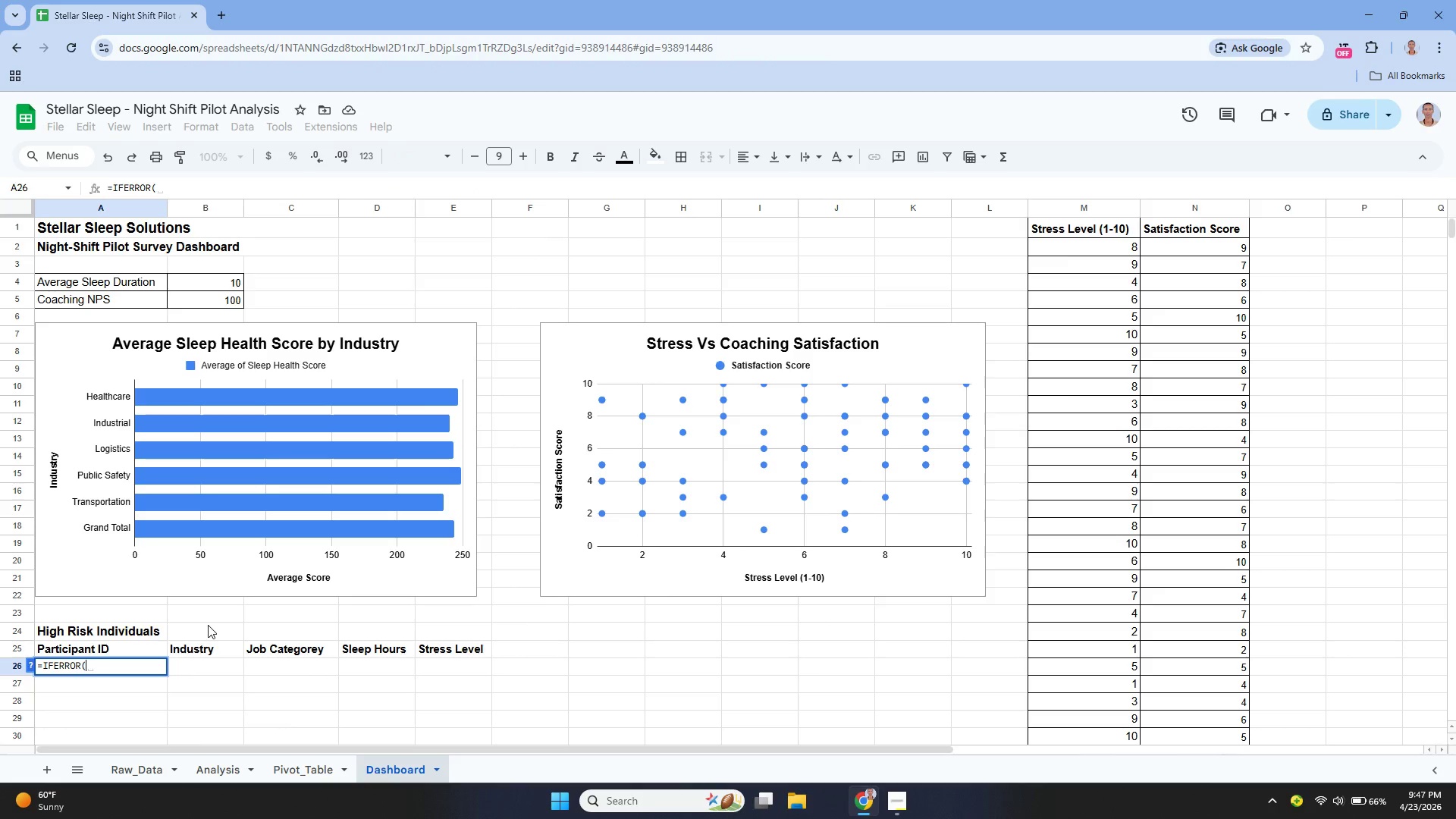 
type(FIL)
 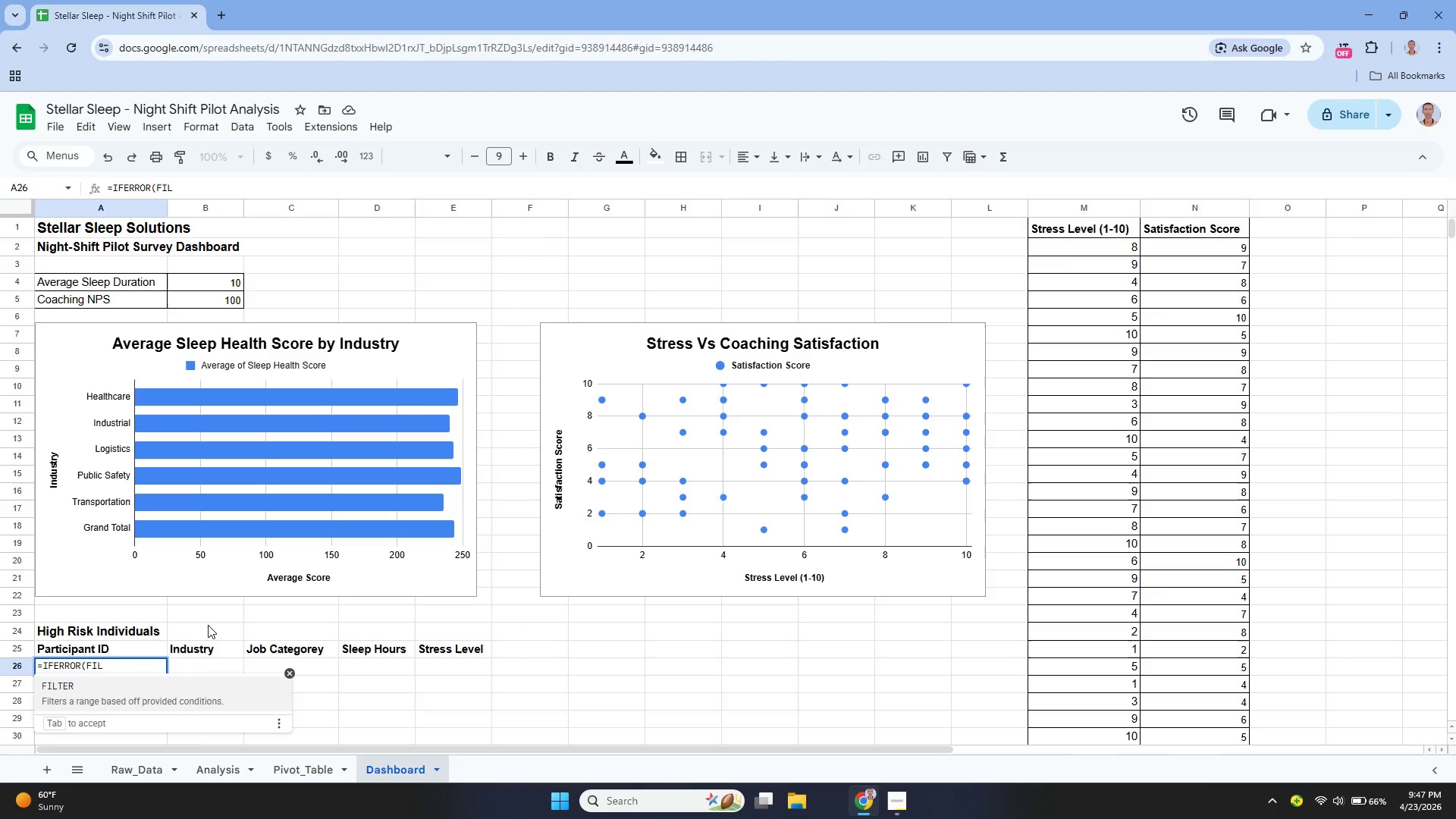 
key(Enter)
 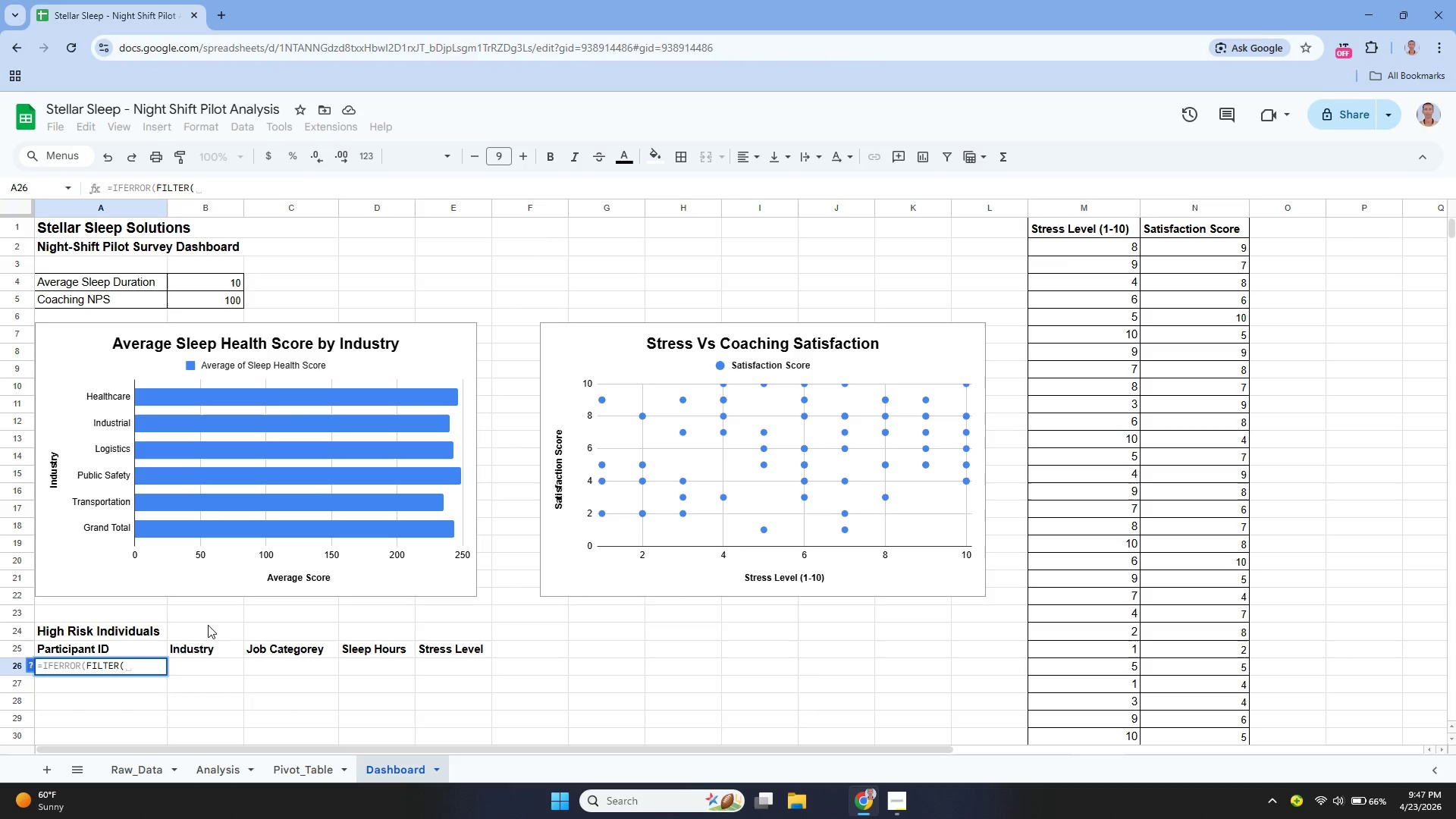 
type(Analysis!A2:A81, Analysis!M2:)
 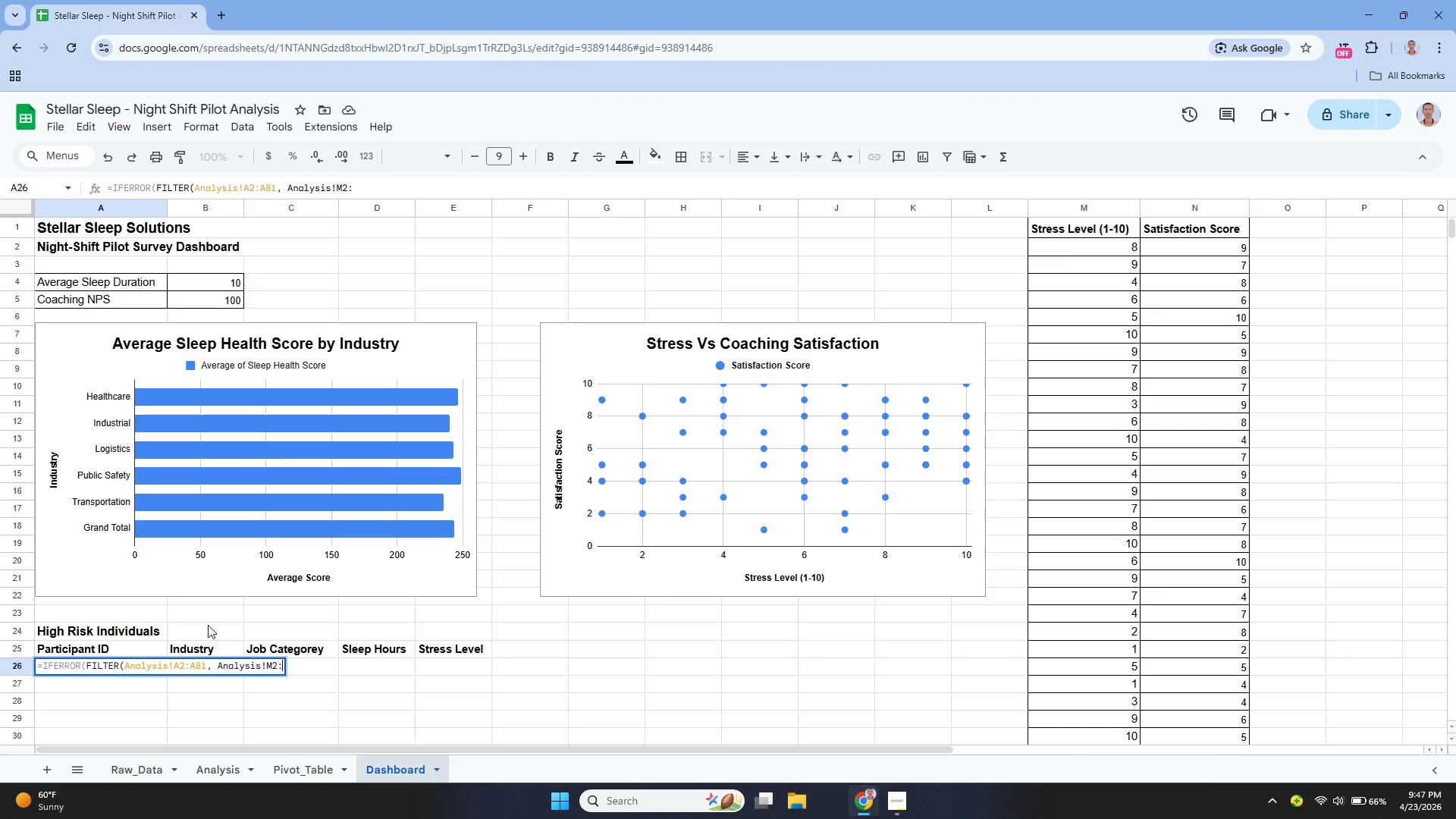 
type(M81="")
 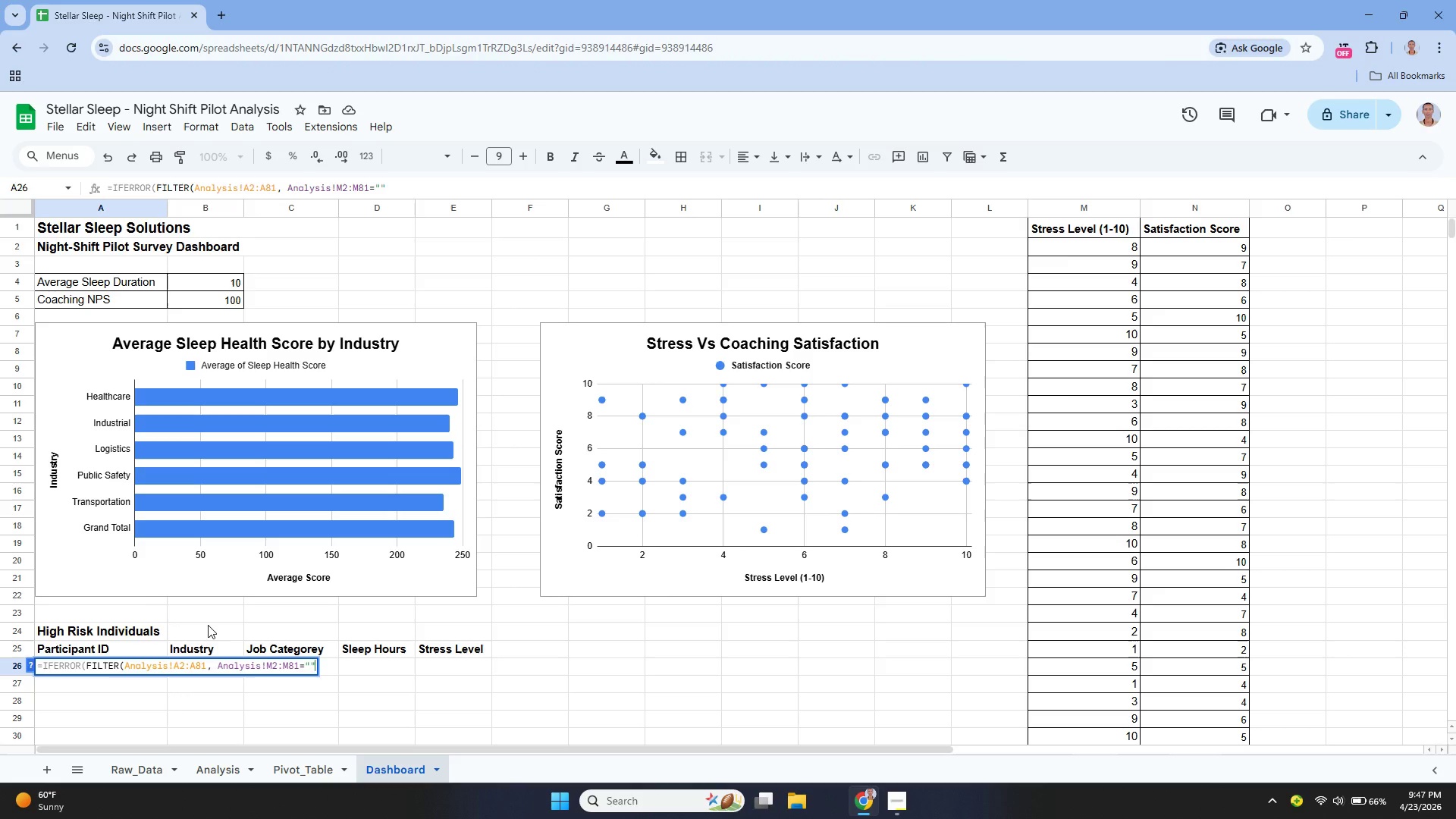 
key(ArrowLeft)
 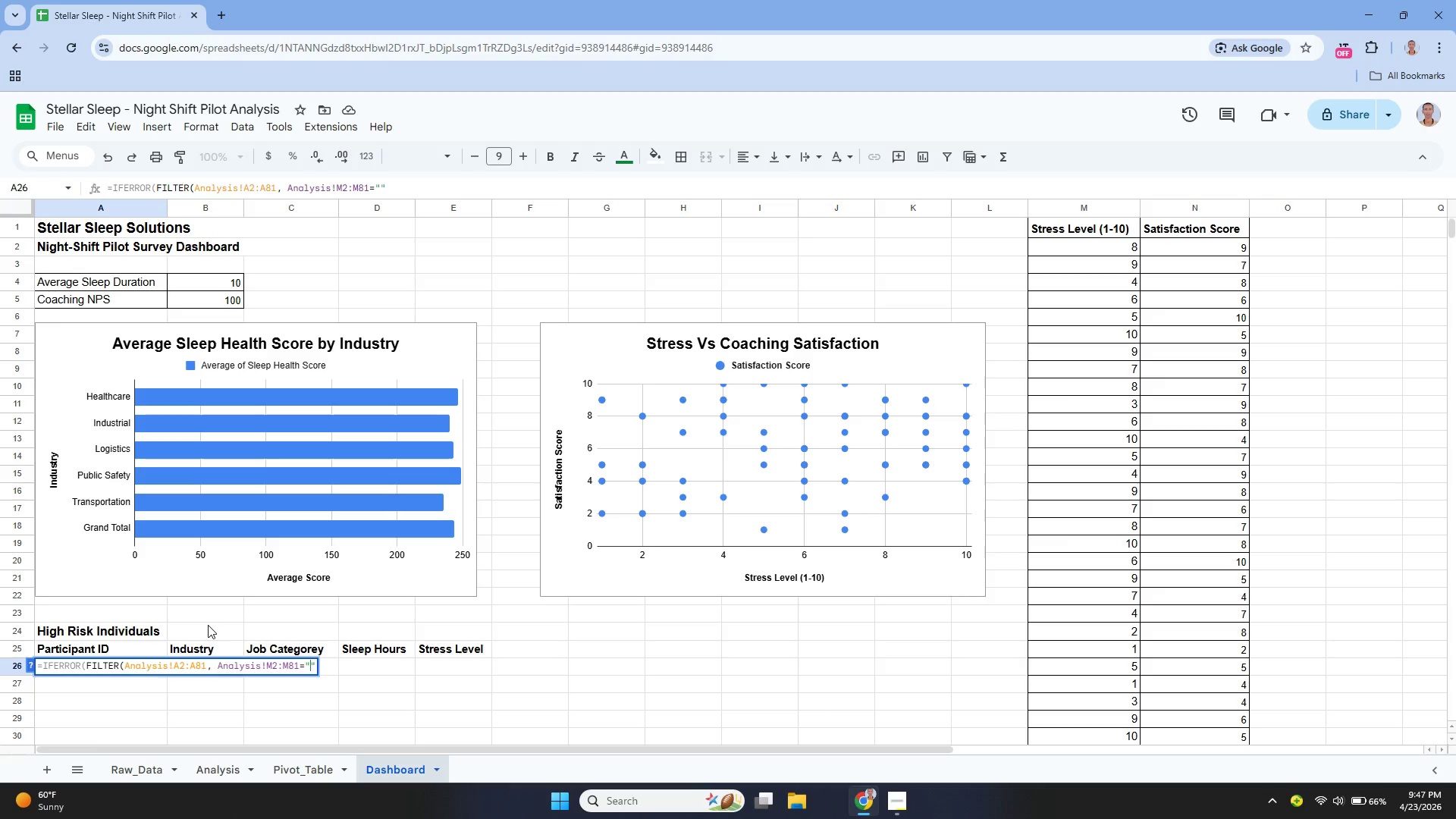 
type(High Risk - Follow Up)
 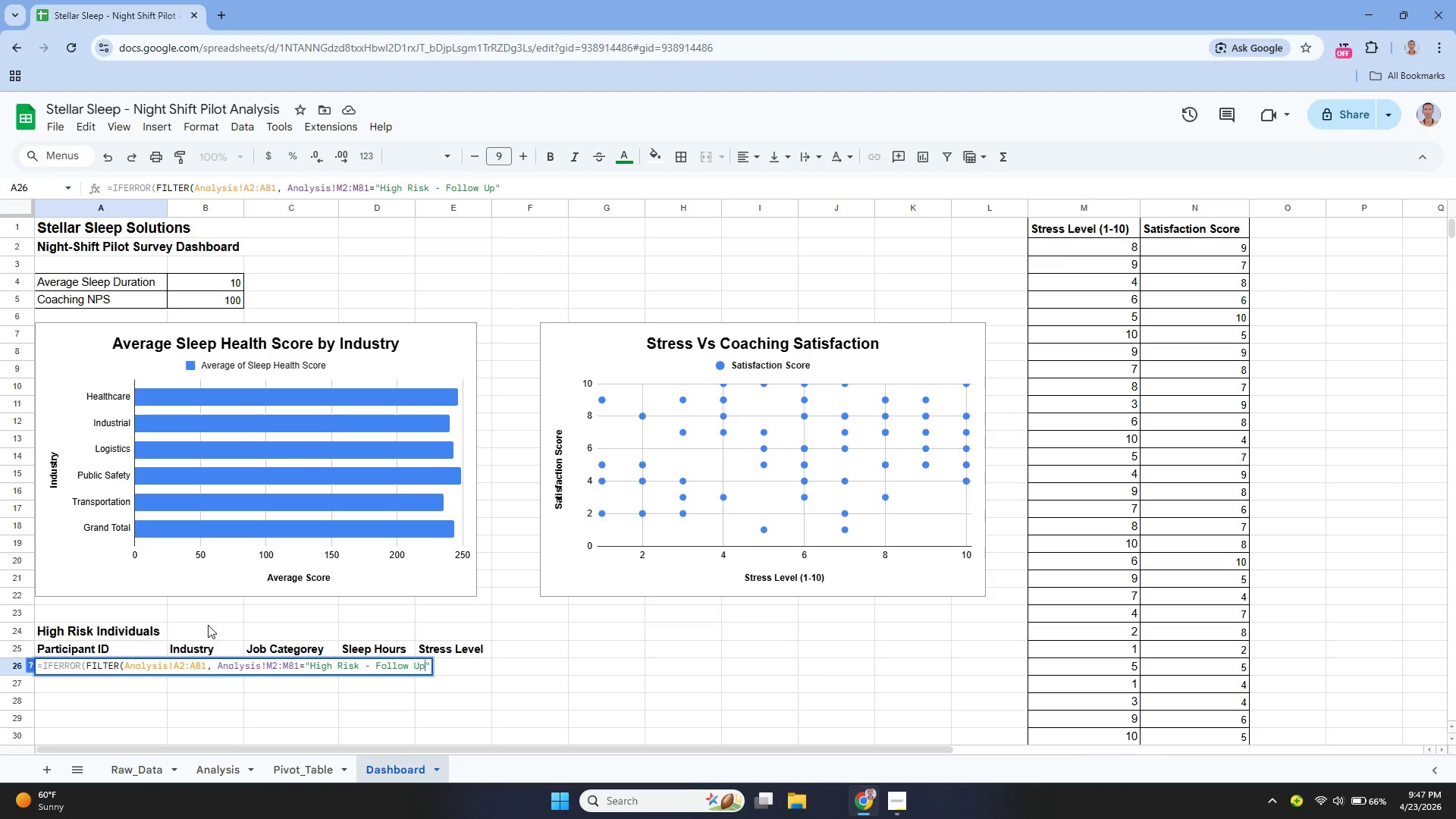 
key(ArrowRight)
 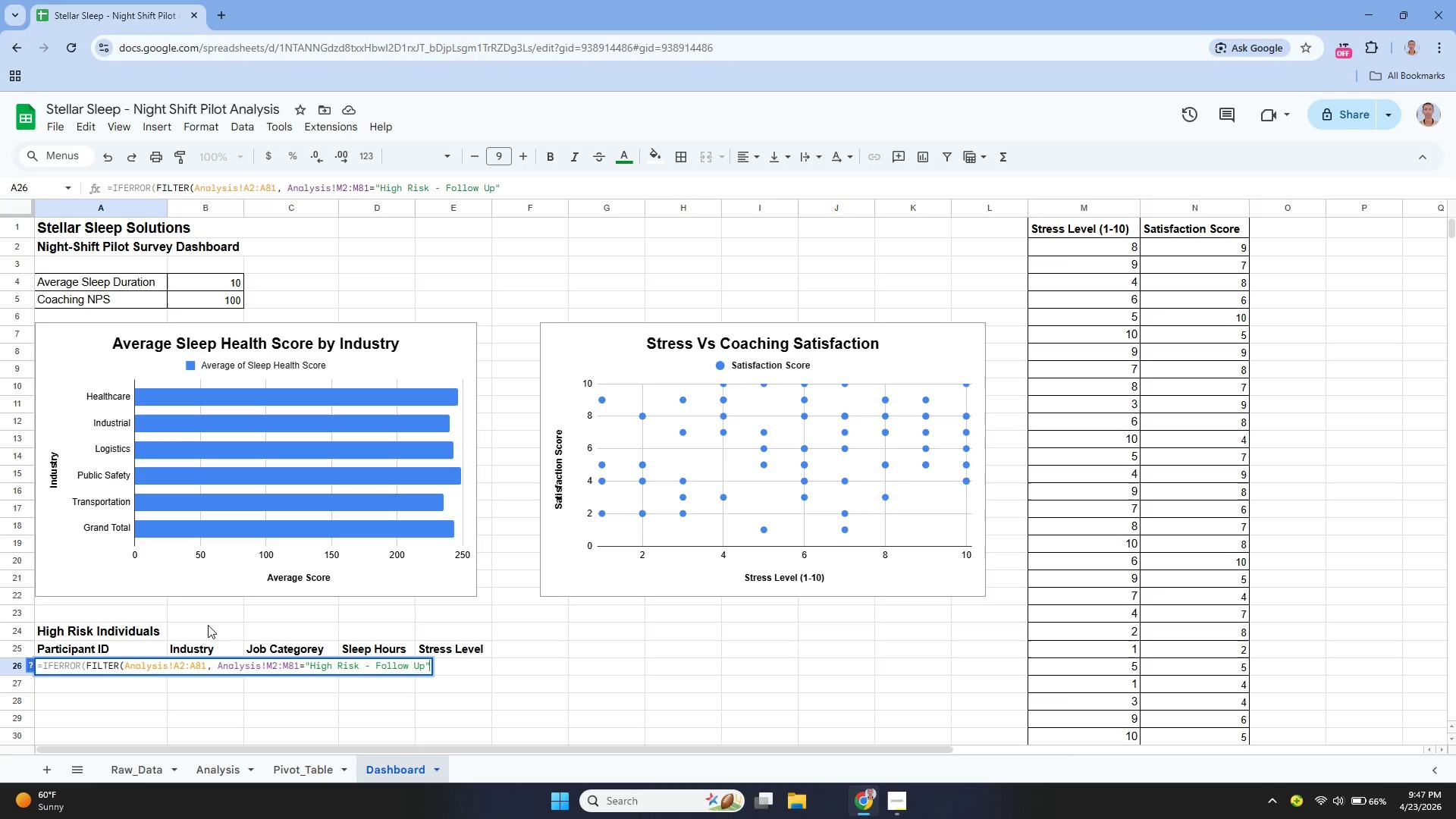 
key(Shift+ShiftLeft)
 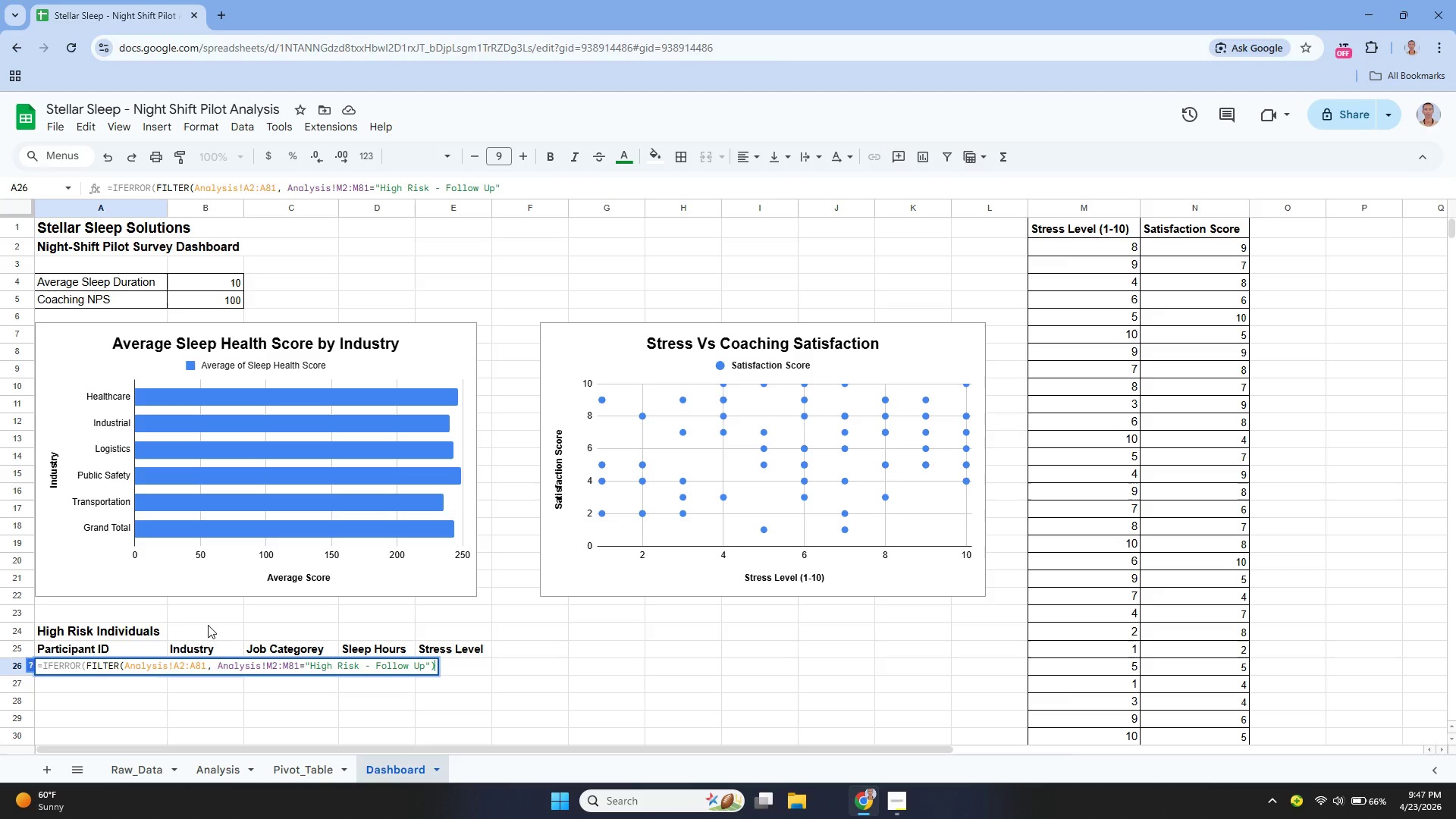 
key(Shift+0)
 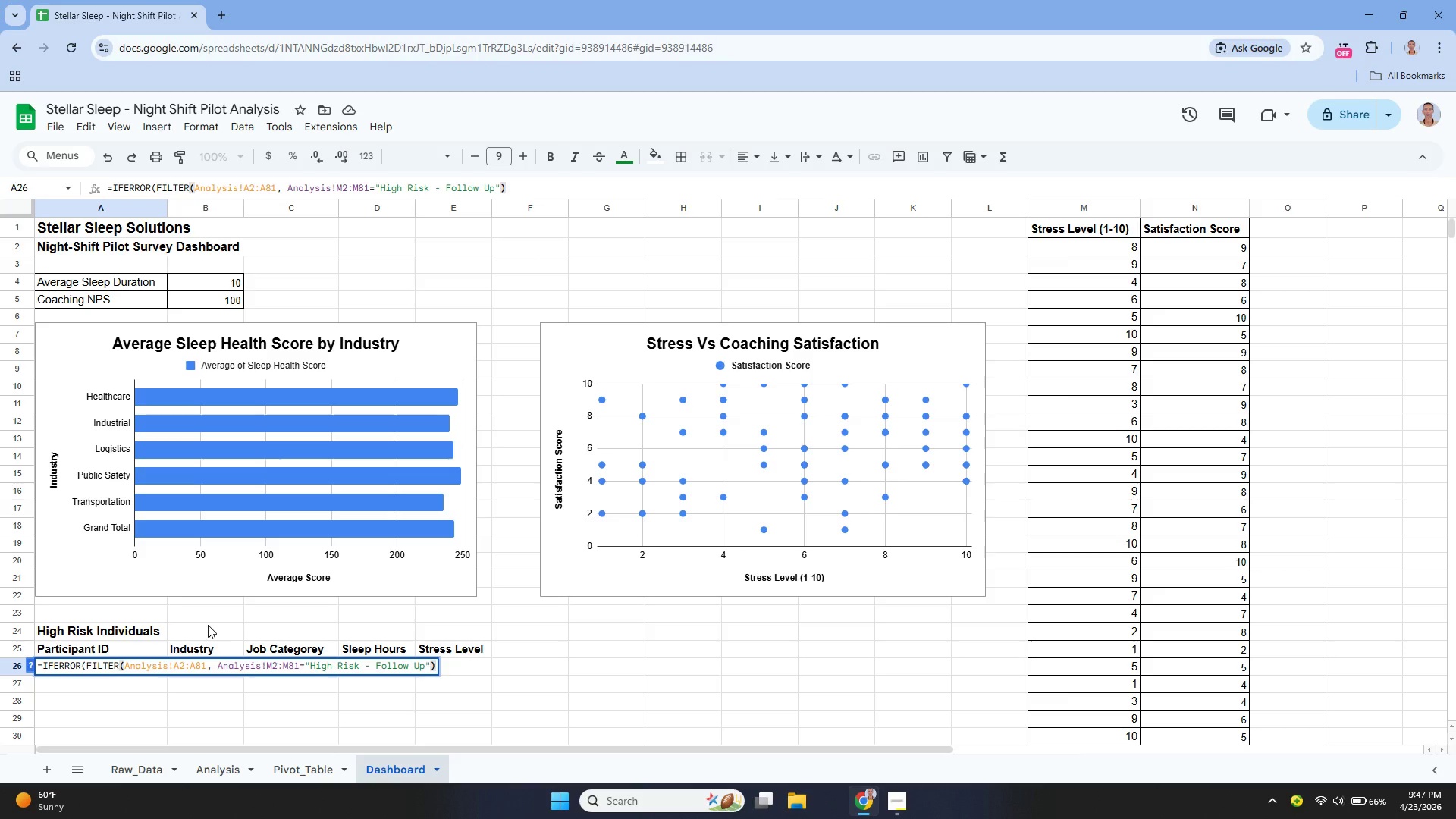 
key(Comma)
 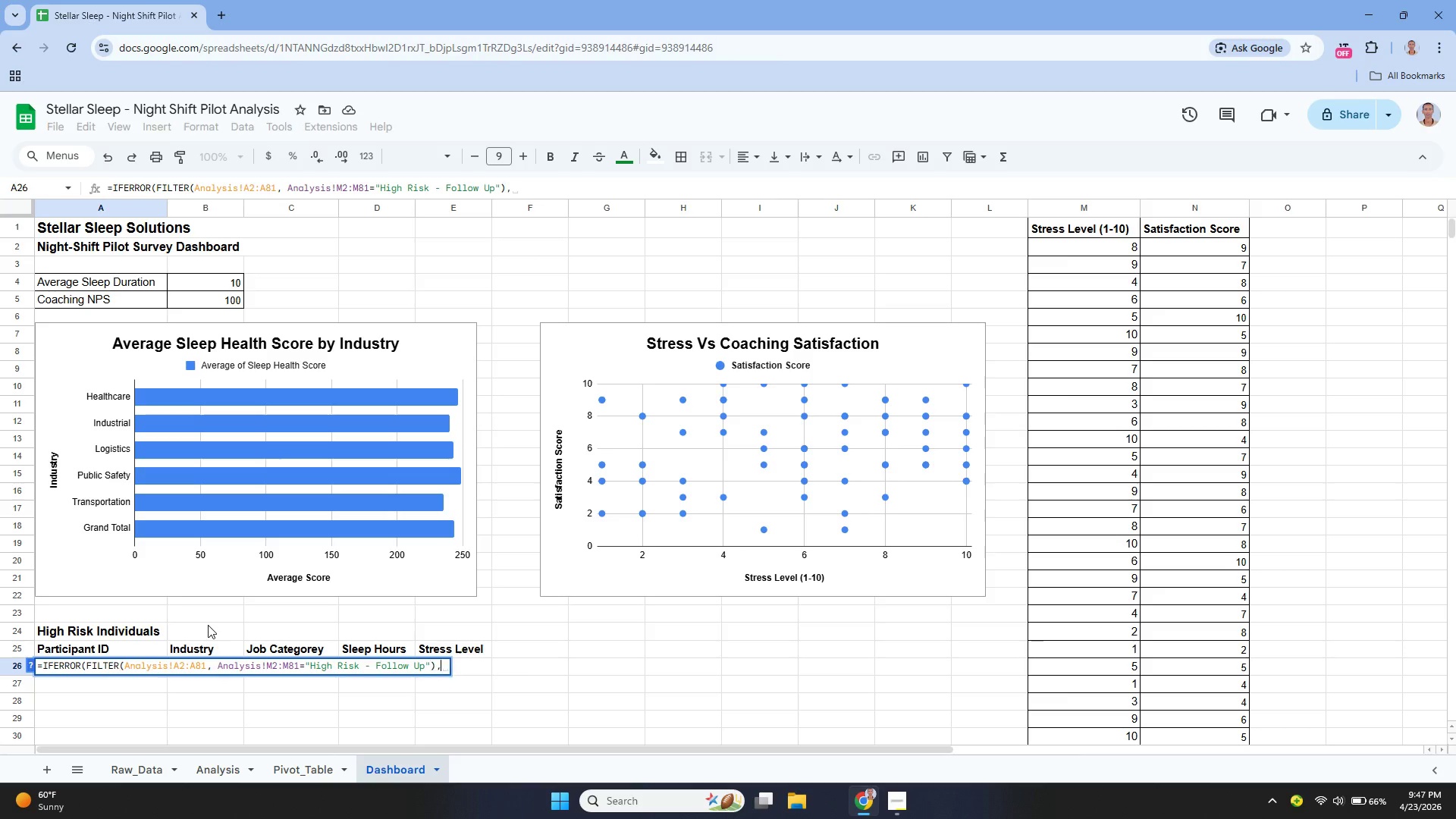 
key(Space)
 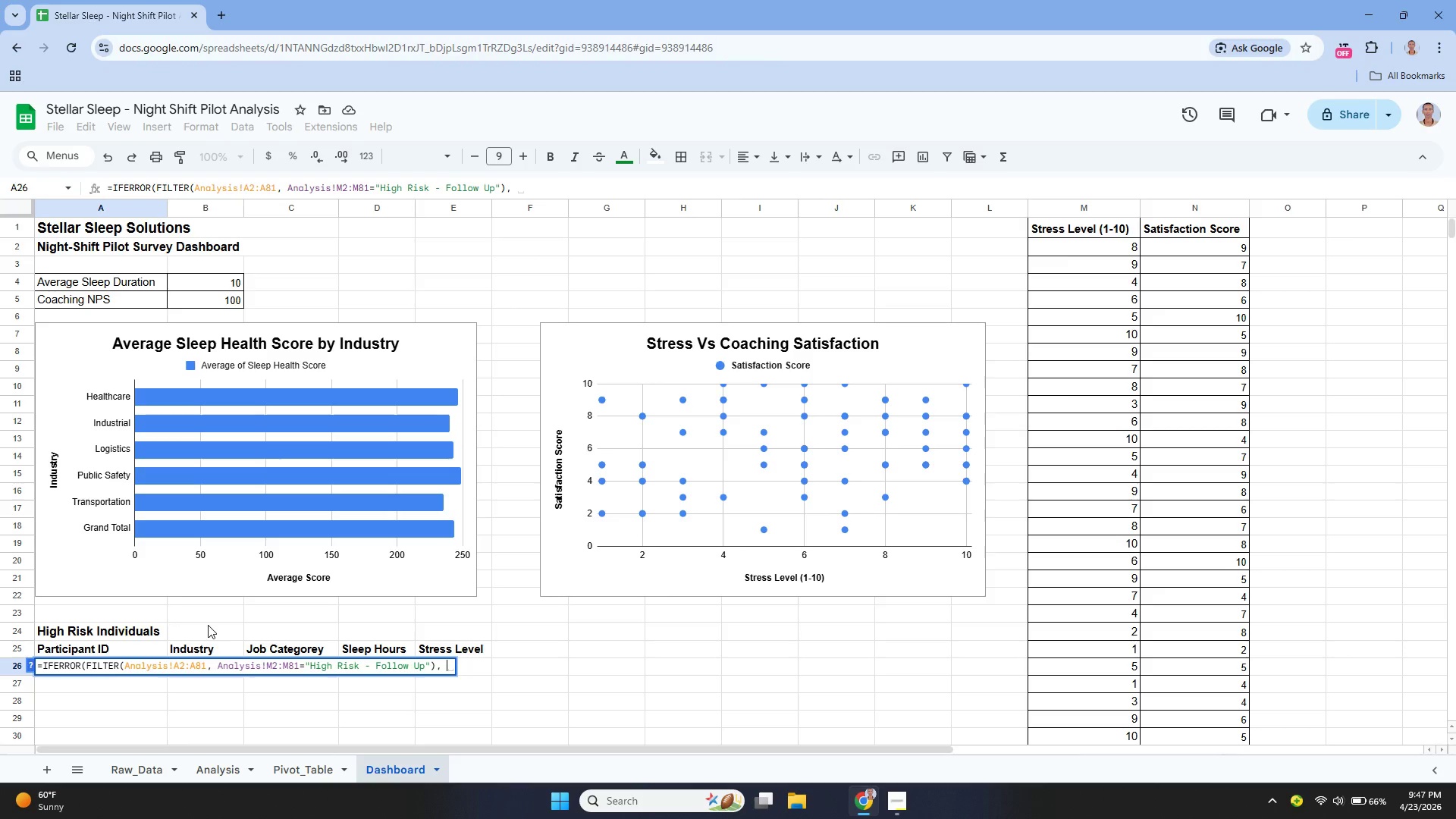 
key(Shift+Quote)
 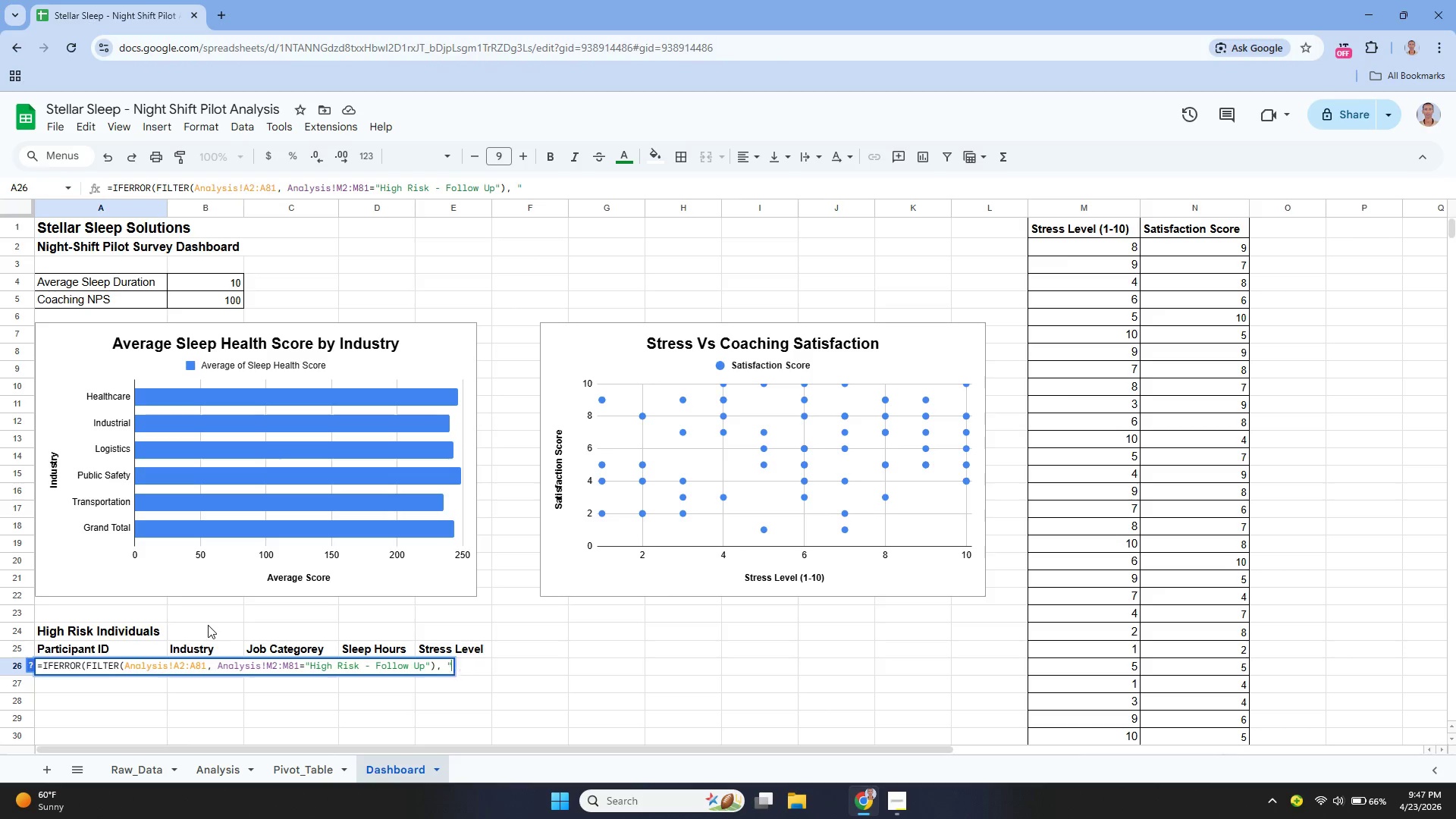 
key(Shift+Quote)
 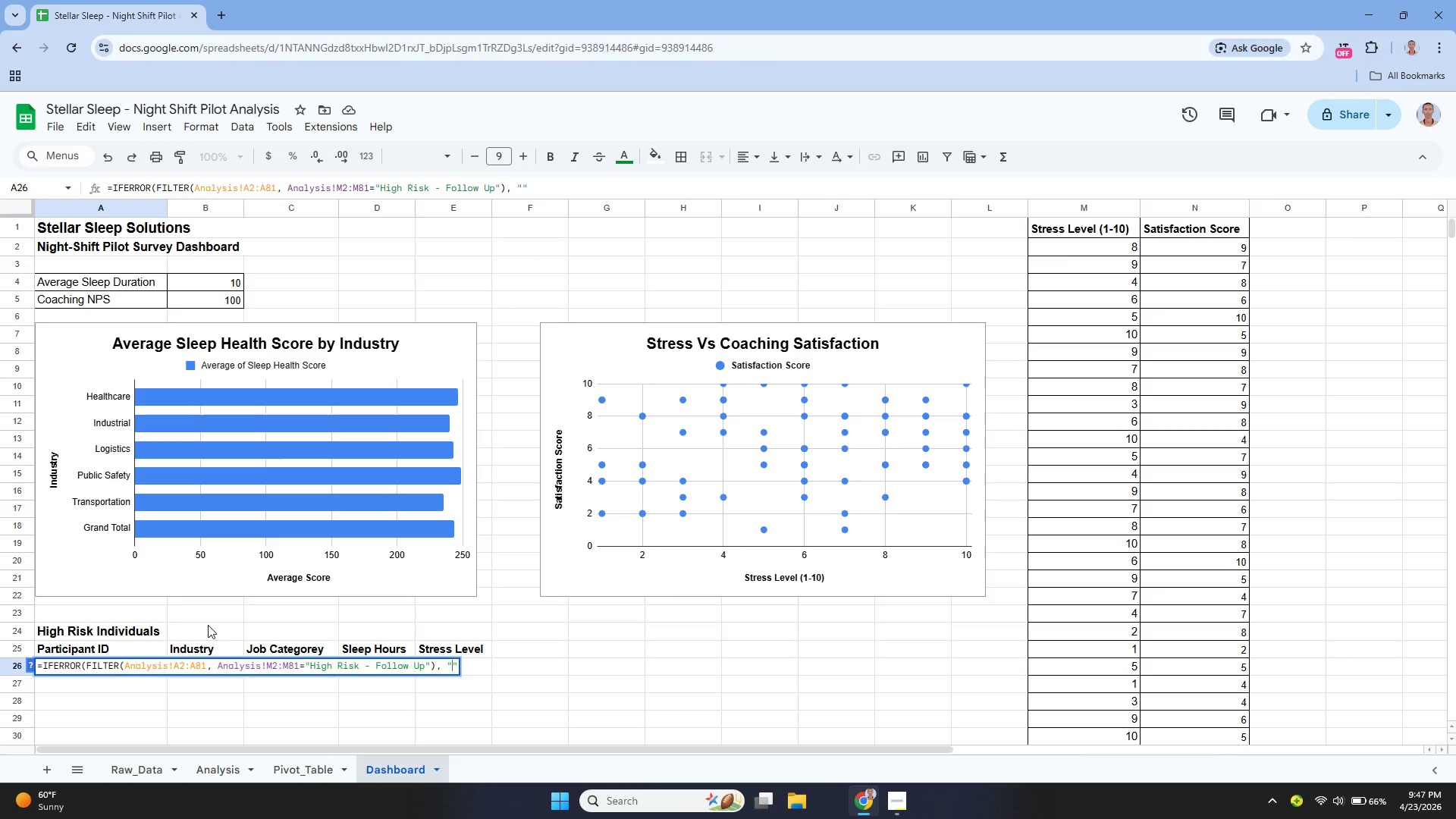 
key(ArrowLeft)
 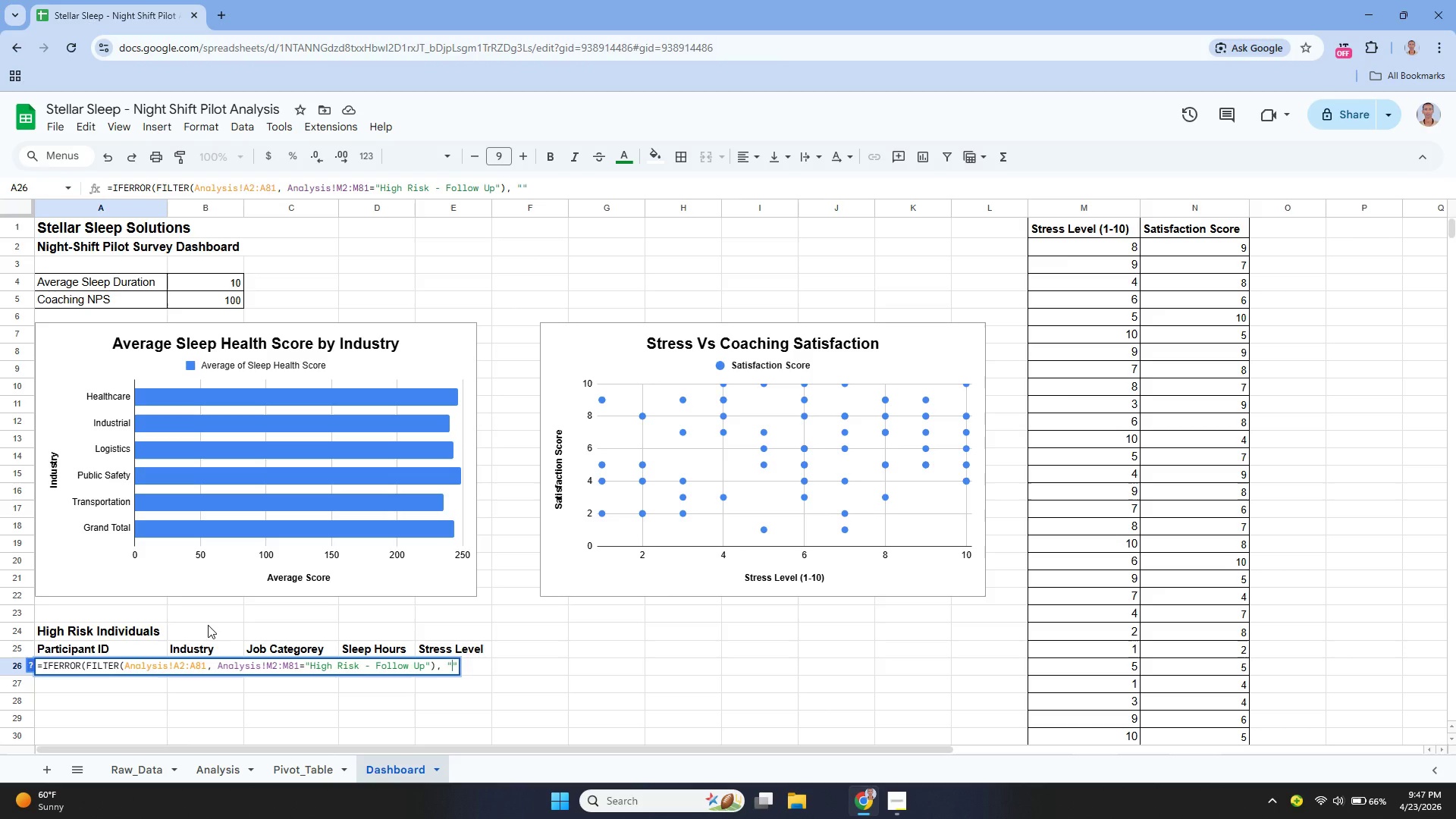 
type(None)
 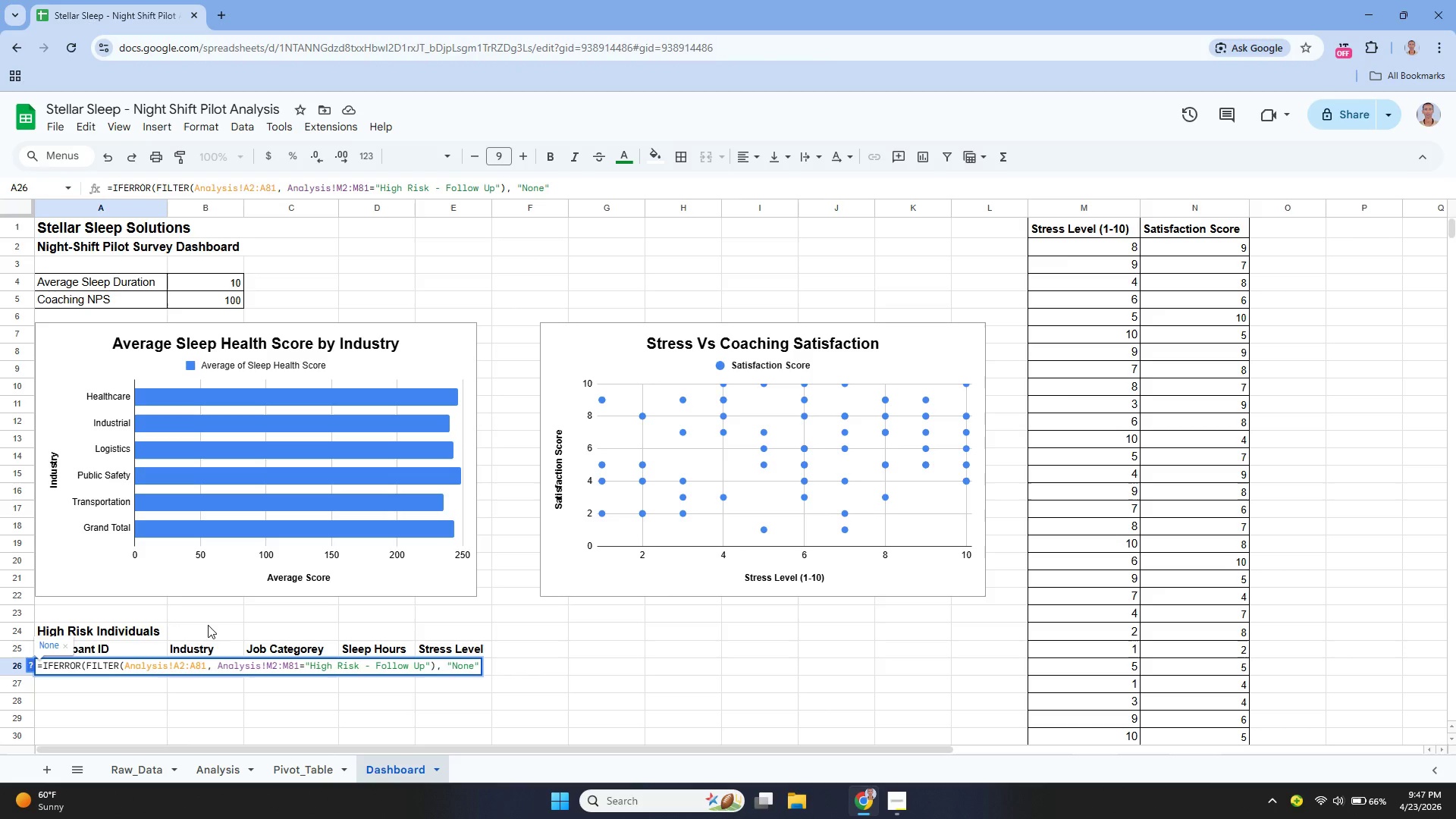 
key(ArrowRight)
 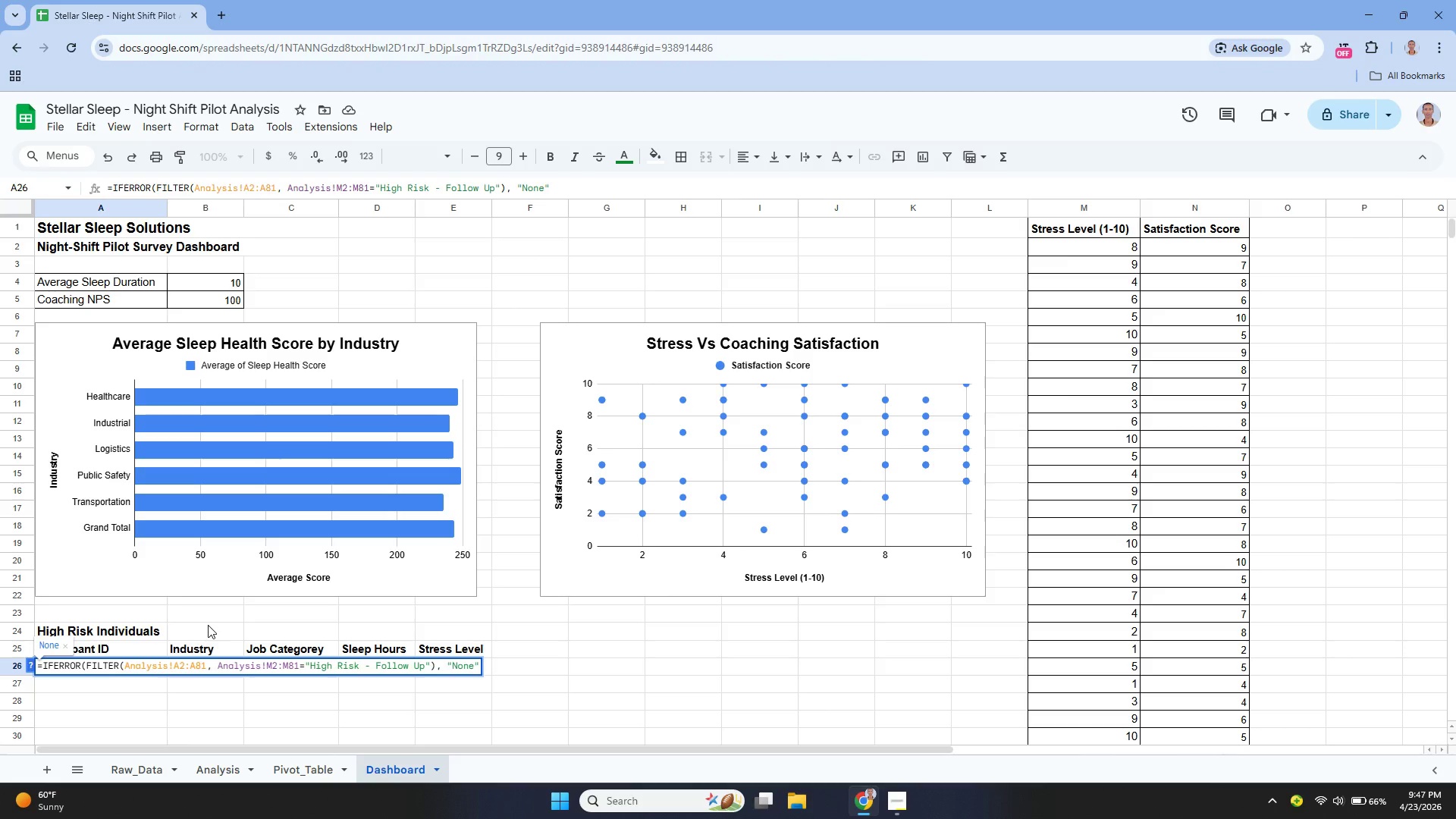 
key(Shift+0)
 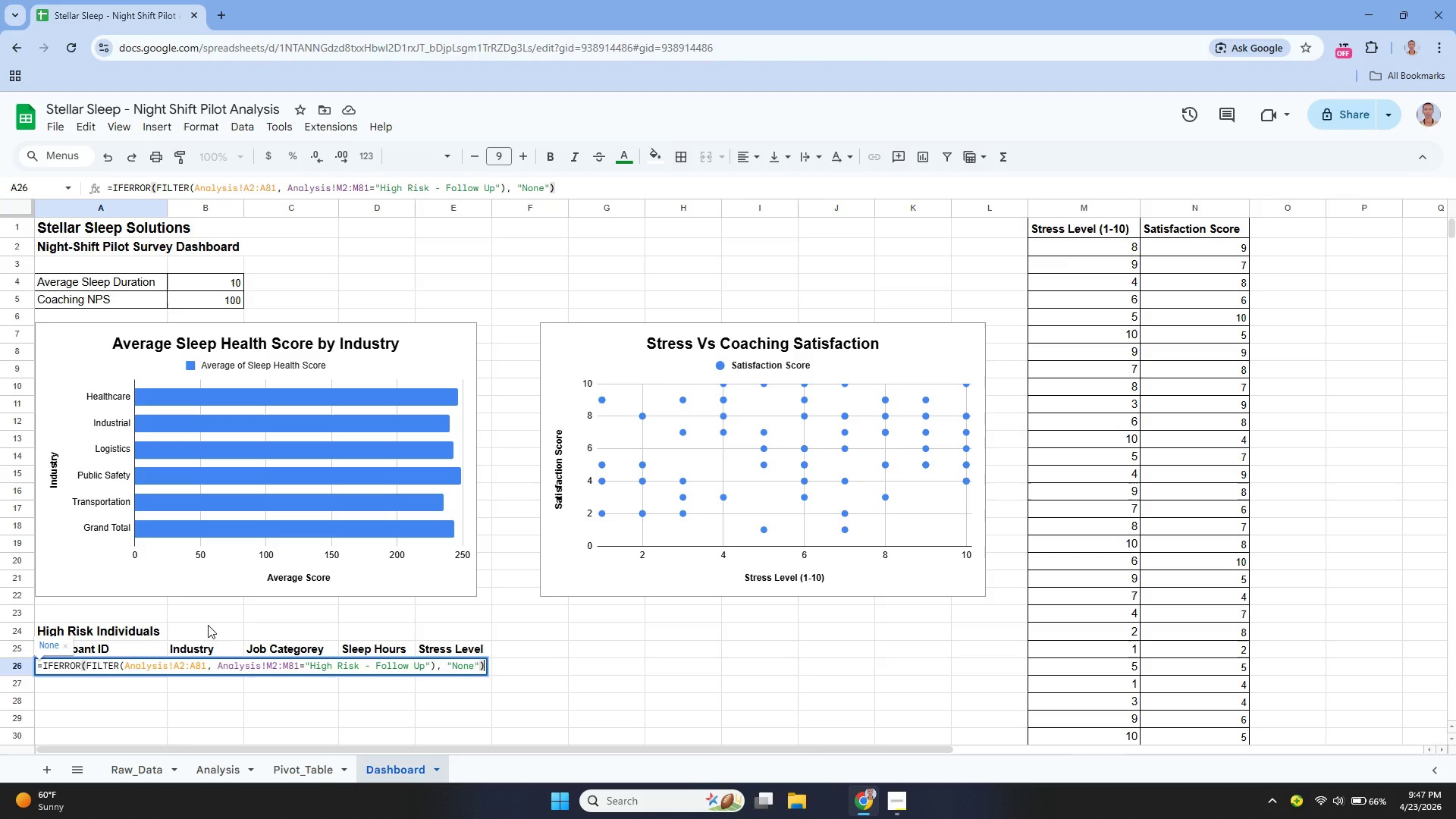 
key(Enter)
 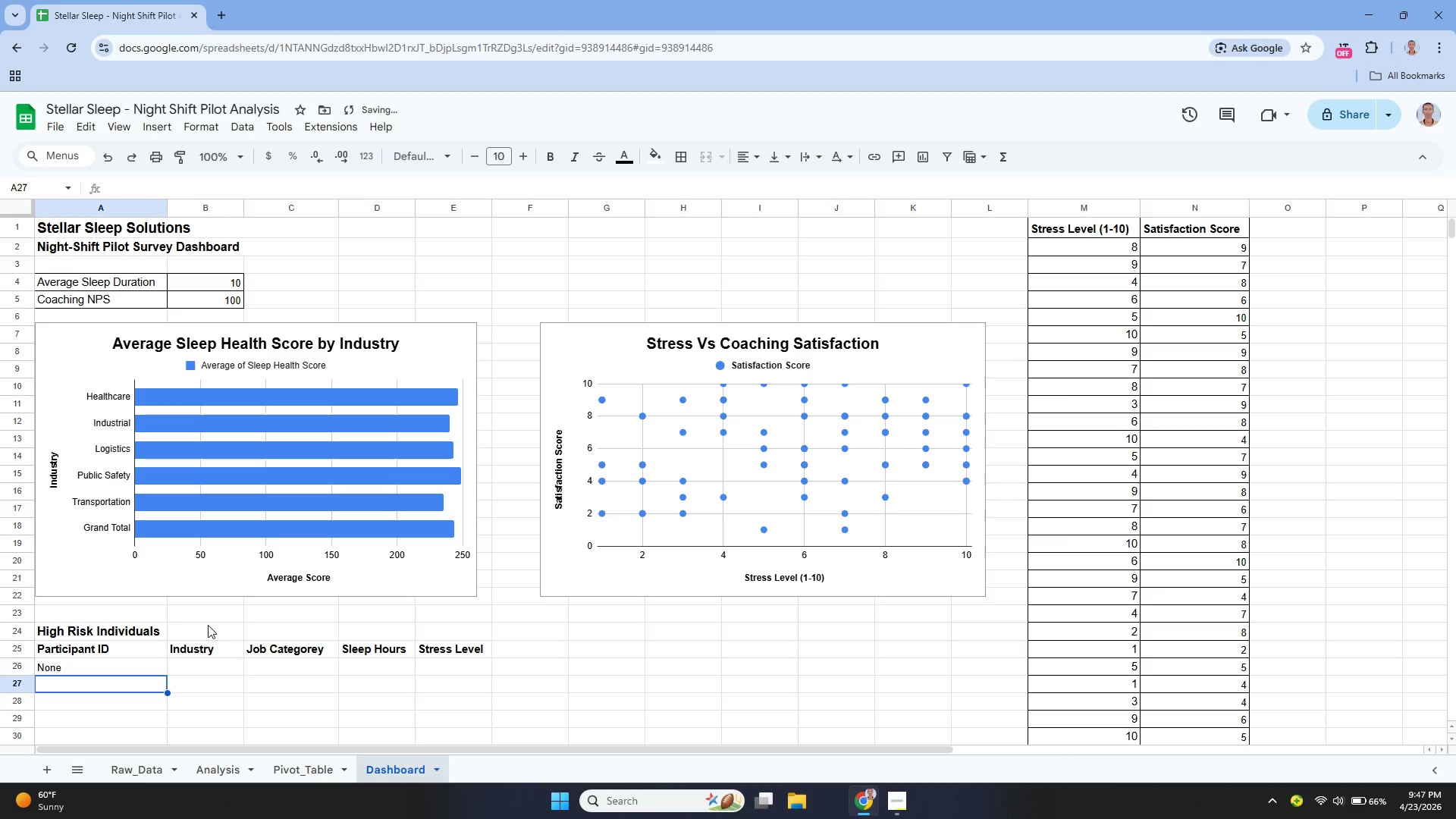 
key(ArrowUp)
 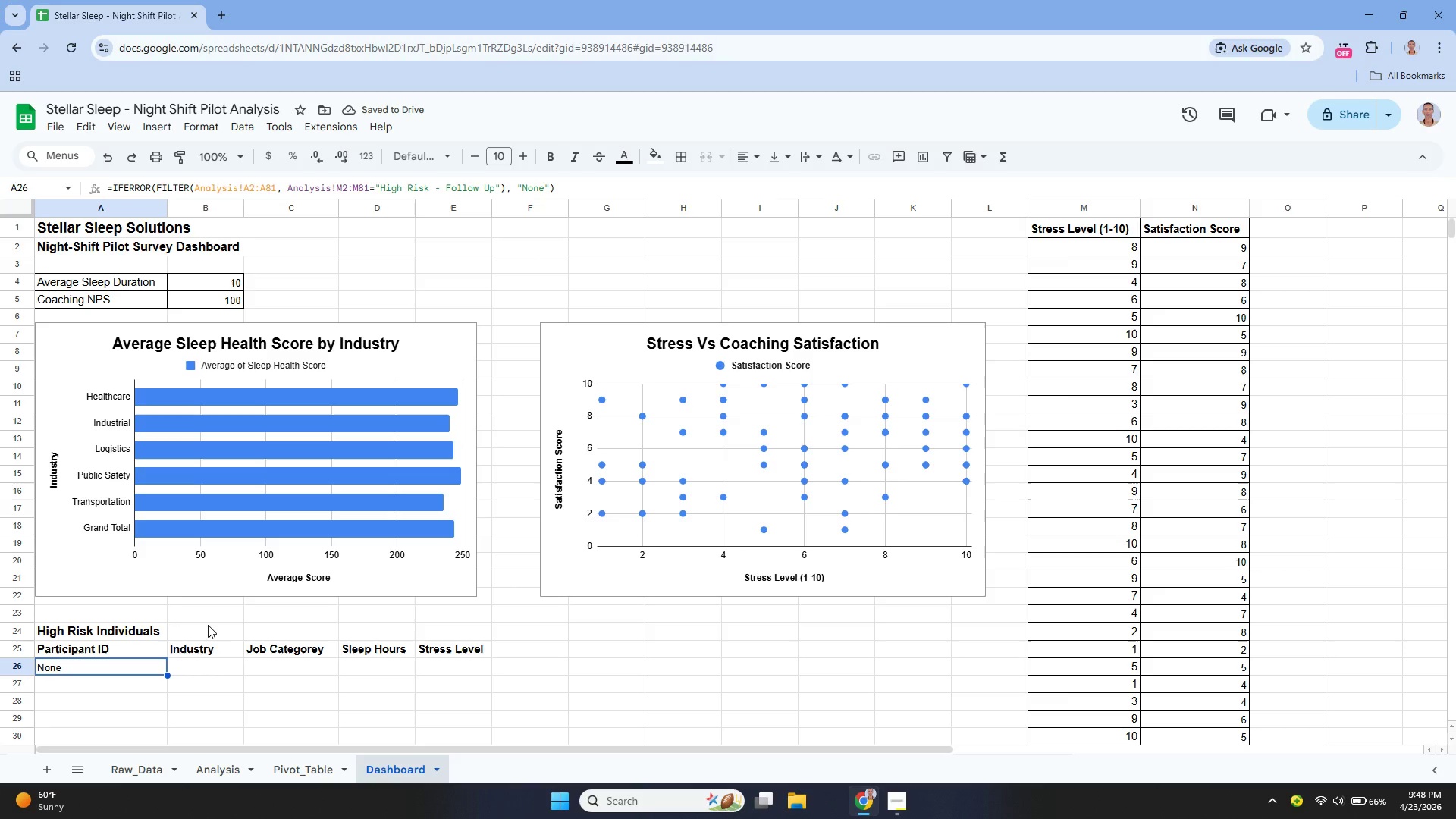 
key(ArrowRight)
 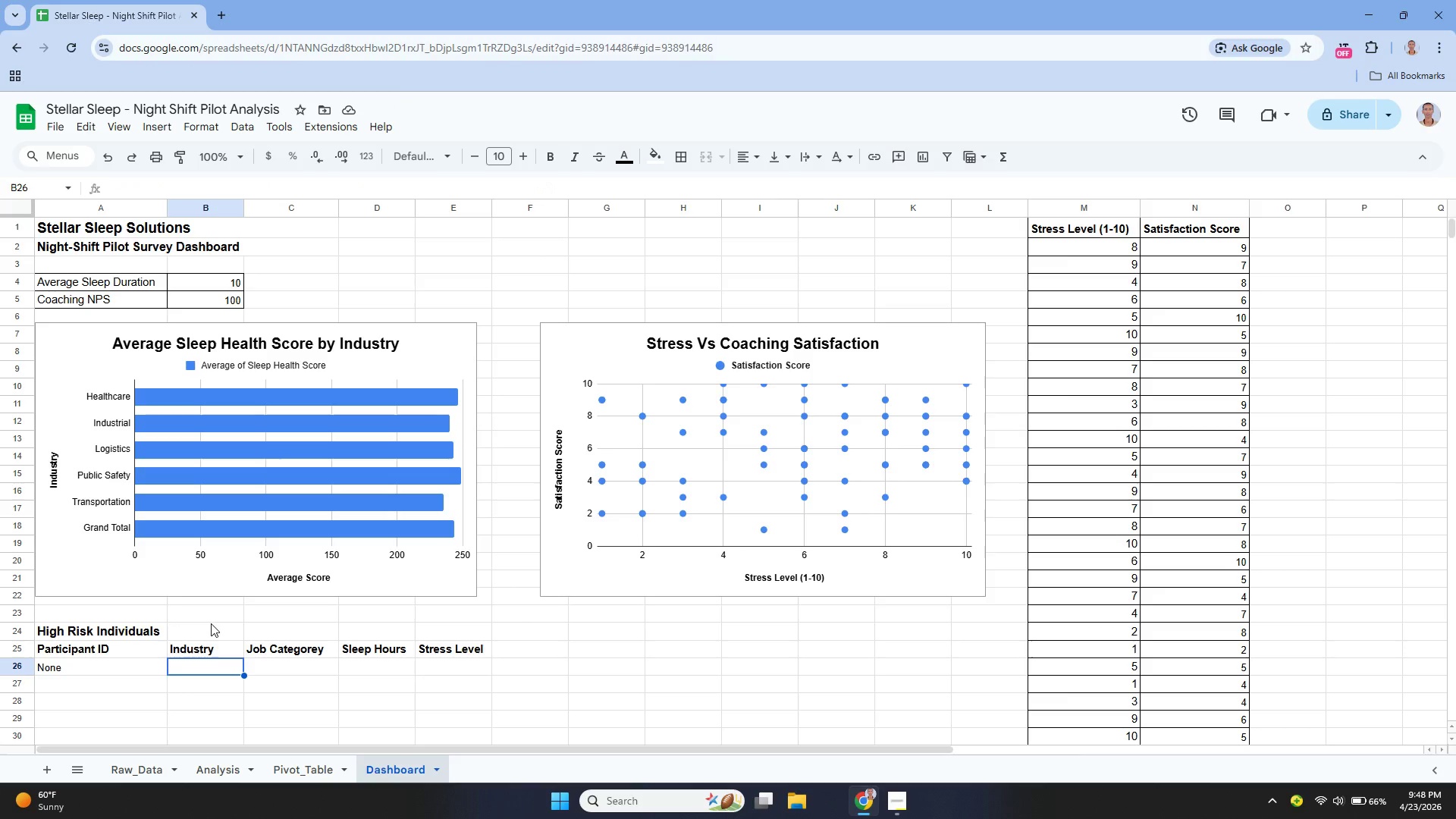 
key(Enter)
 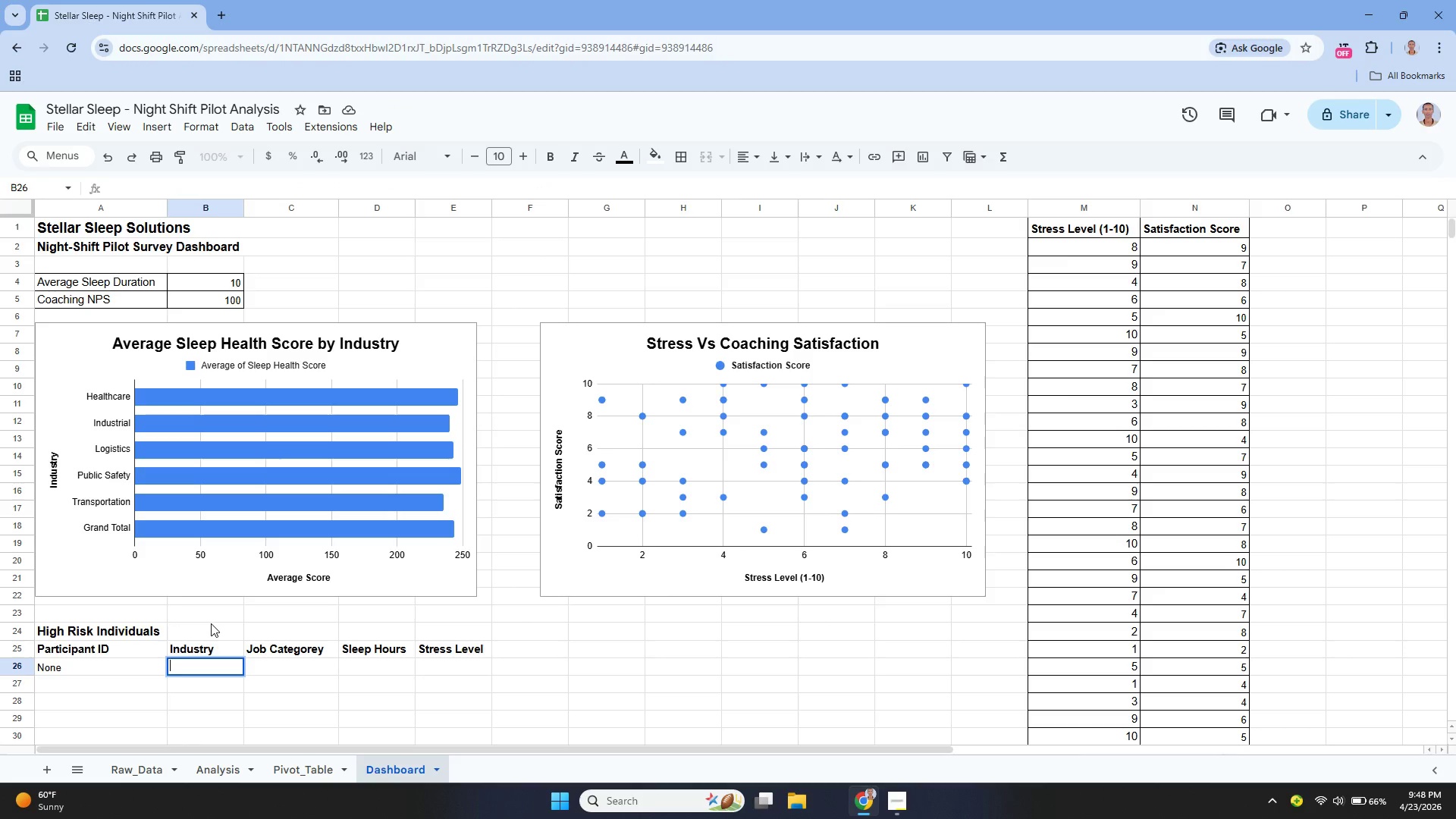 
key(ArrowLeft)
 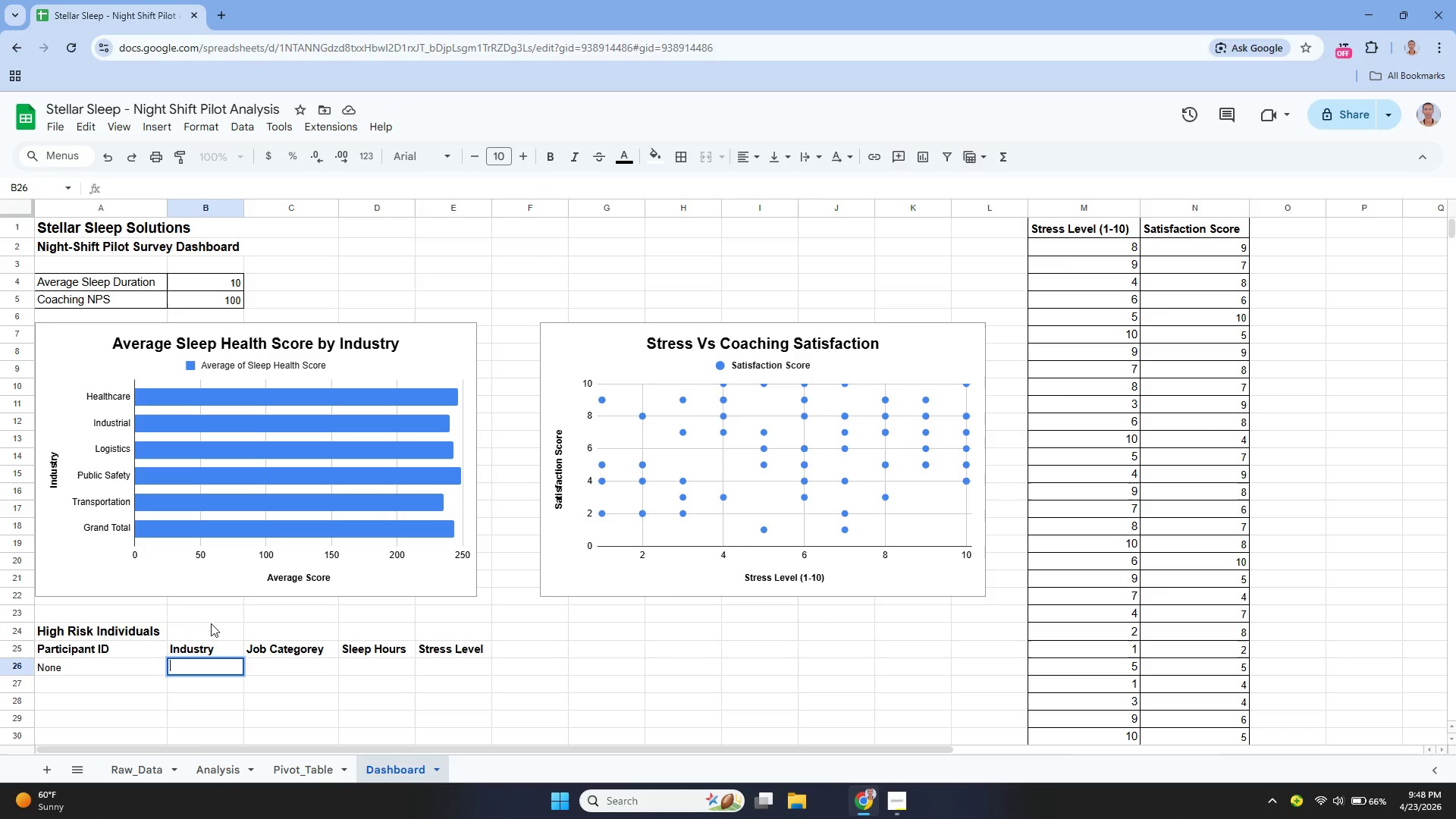 
type(=if)
key(Backspace)
key(Backspace)
type(IFER)
 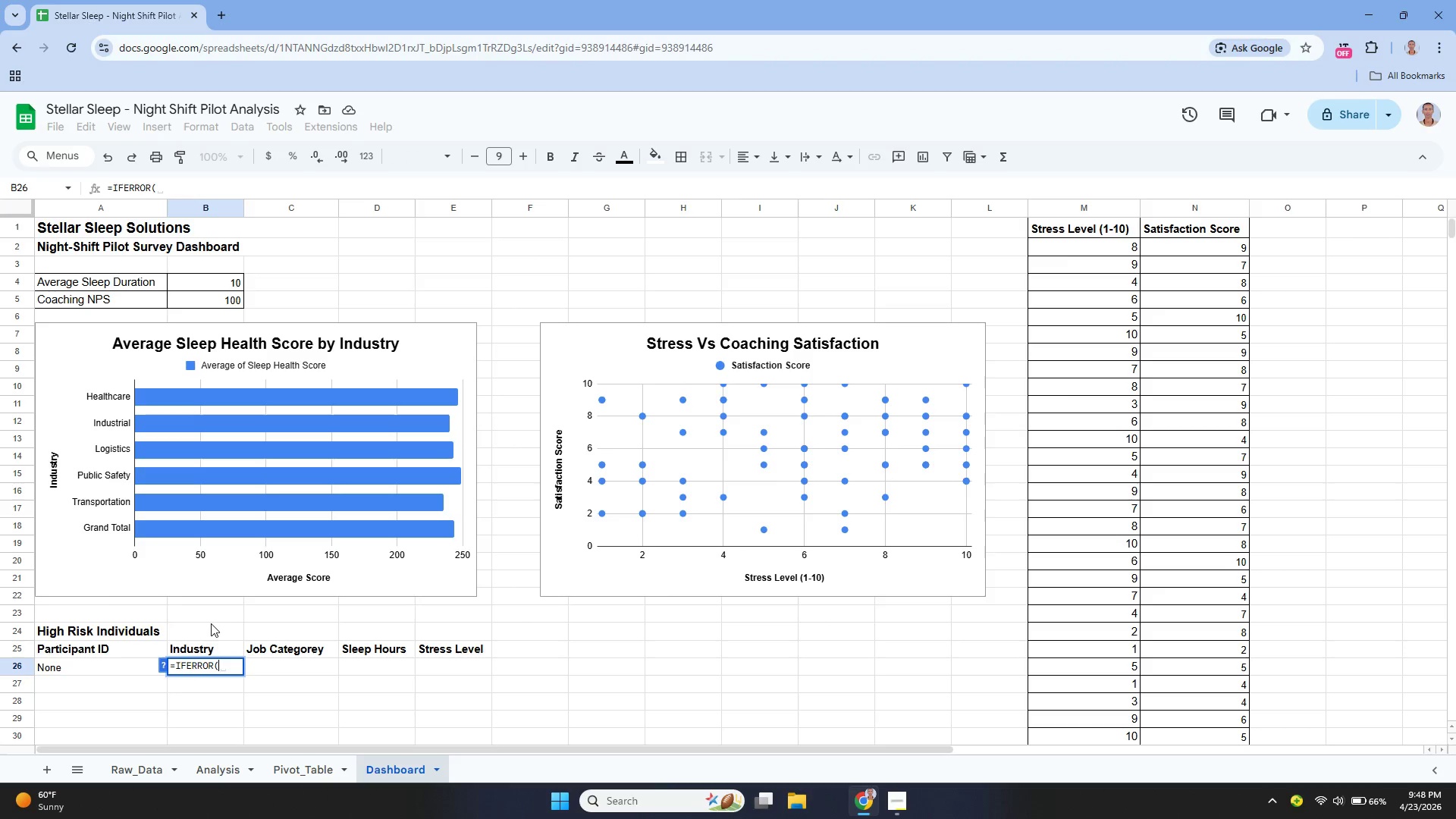 
 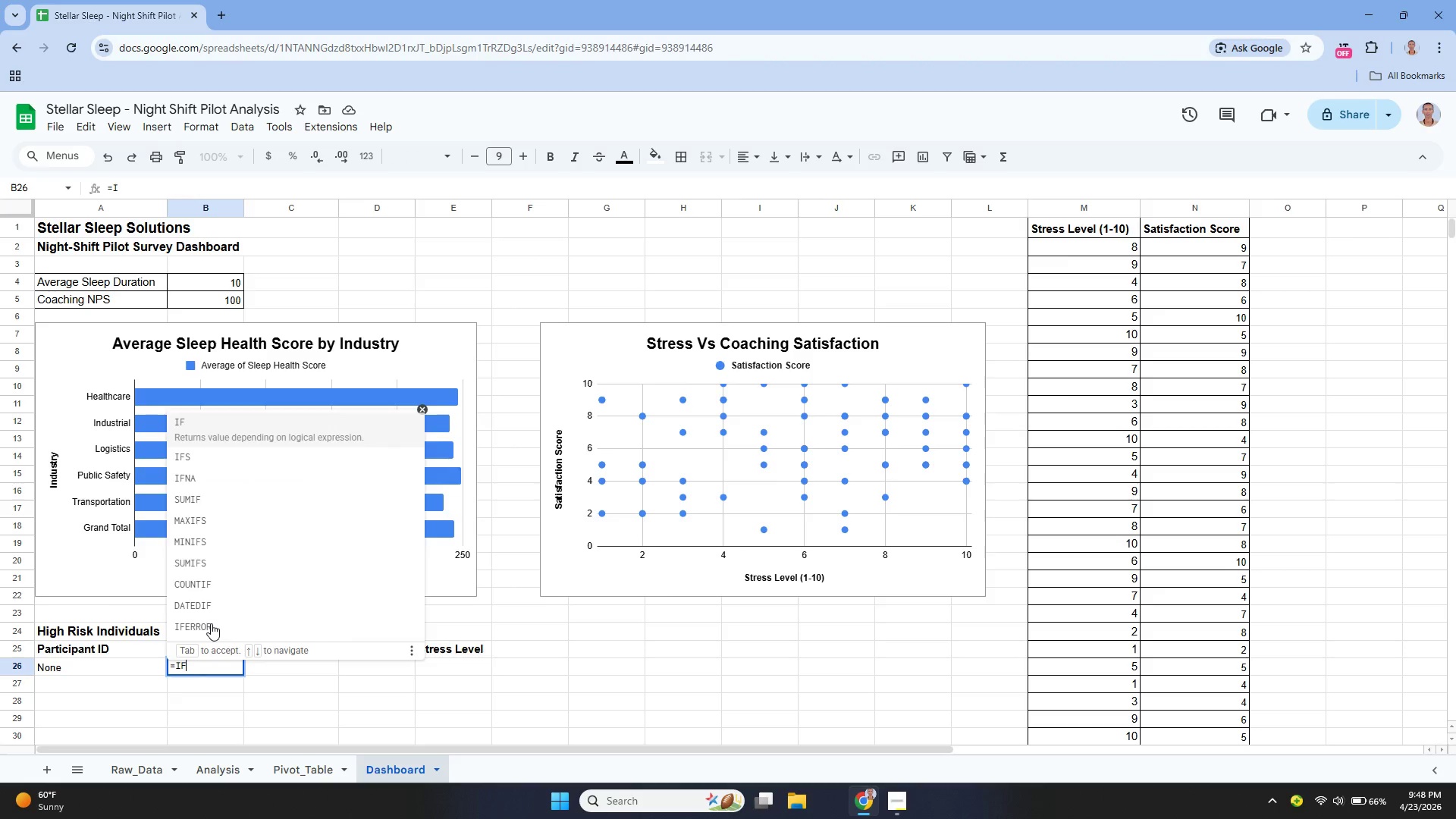 
key(Enter)
 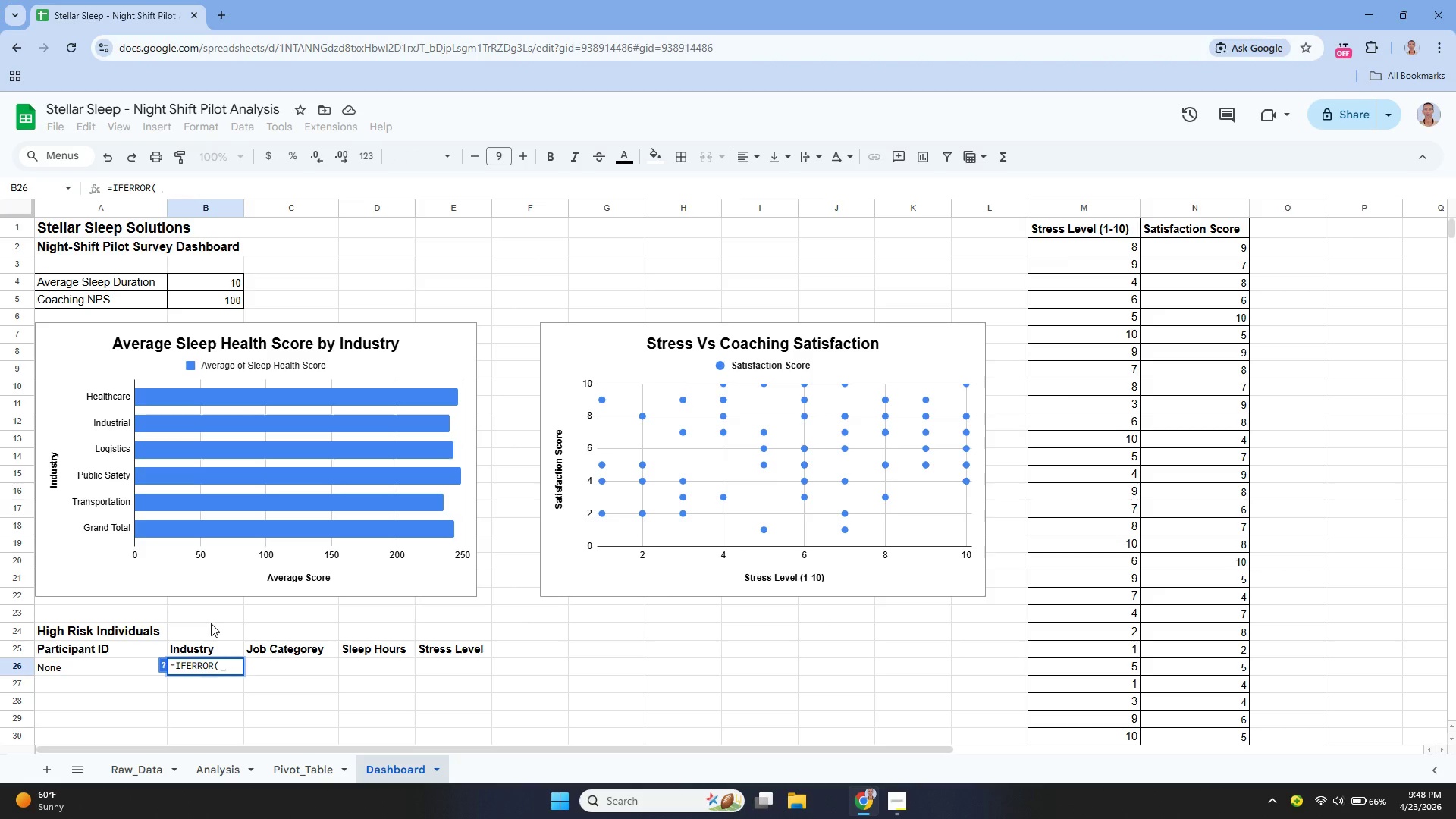 
type(FIL)
 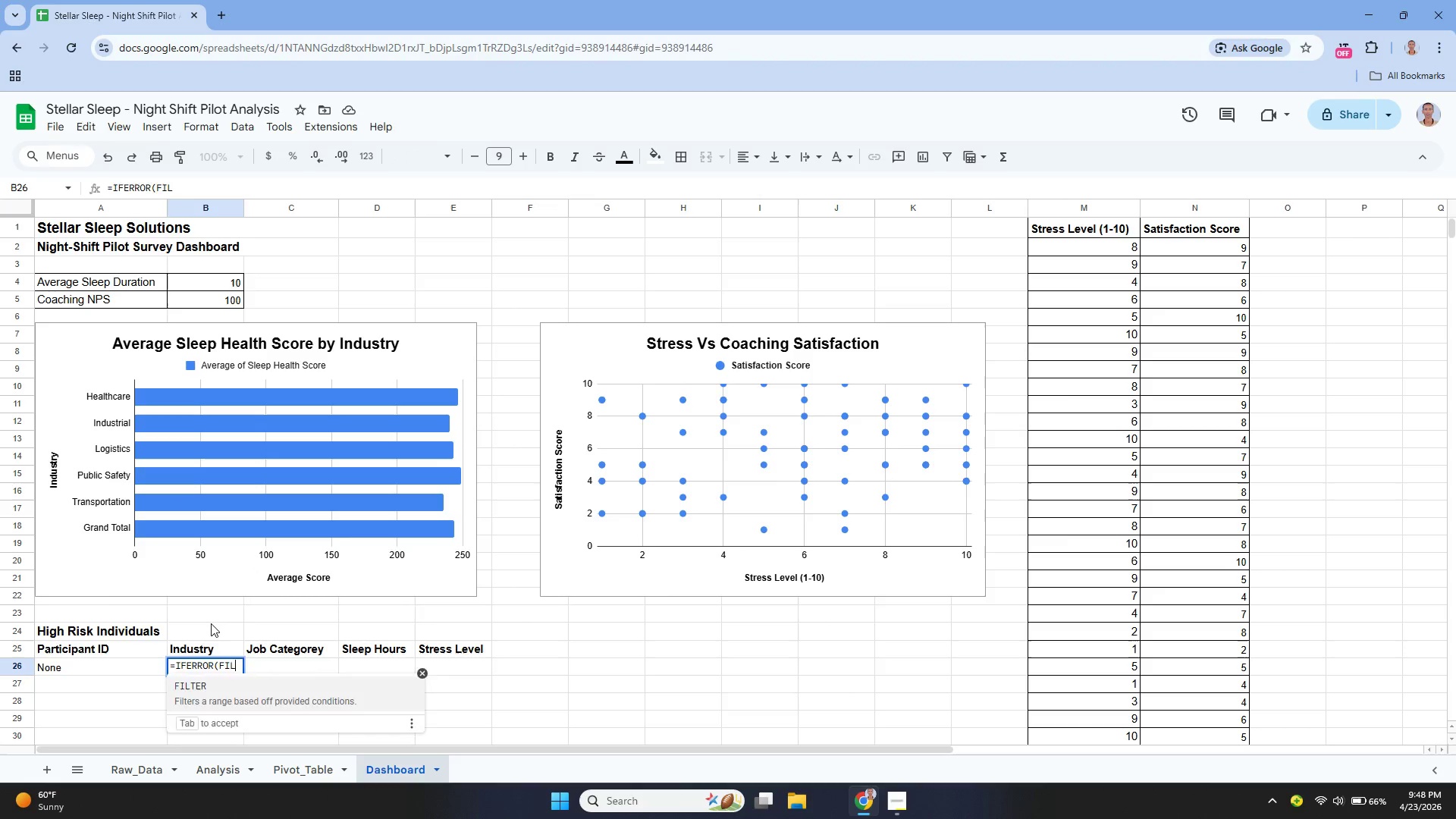 
key(Enter)
 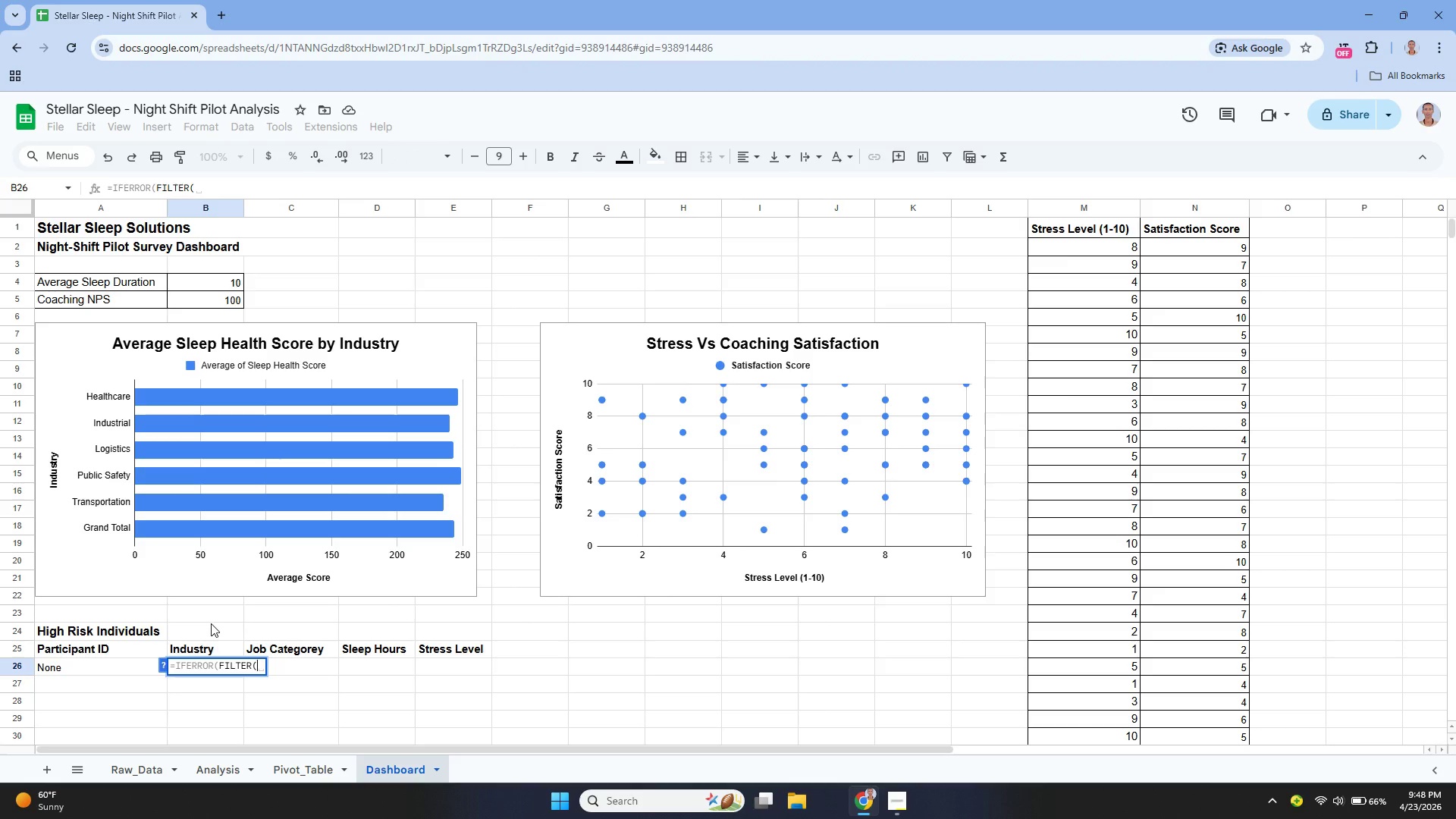 
type(aN)
key(Backspace)
key(Backspace)
type(Analysis!B2:B81, Ana)
 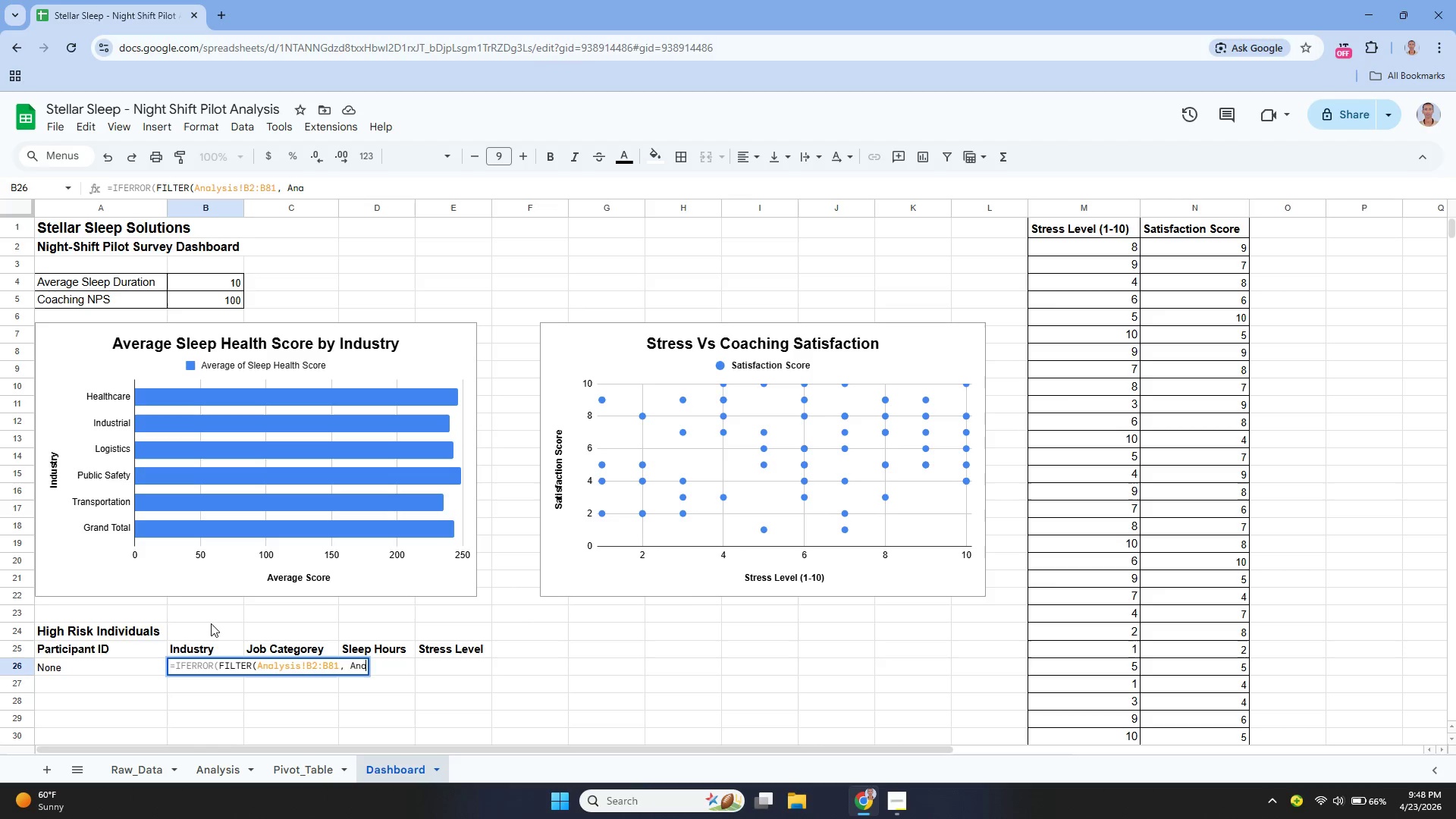 
type(lysis!)
 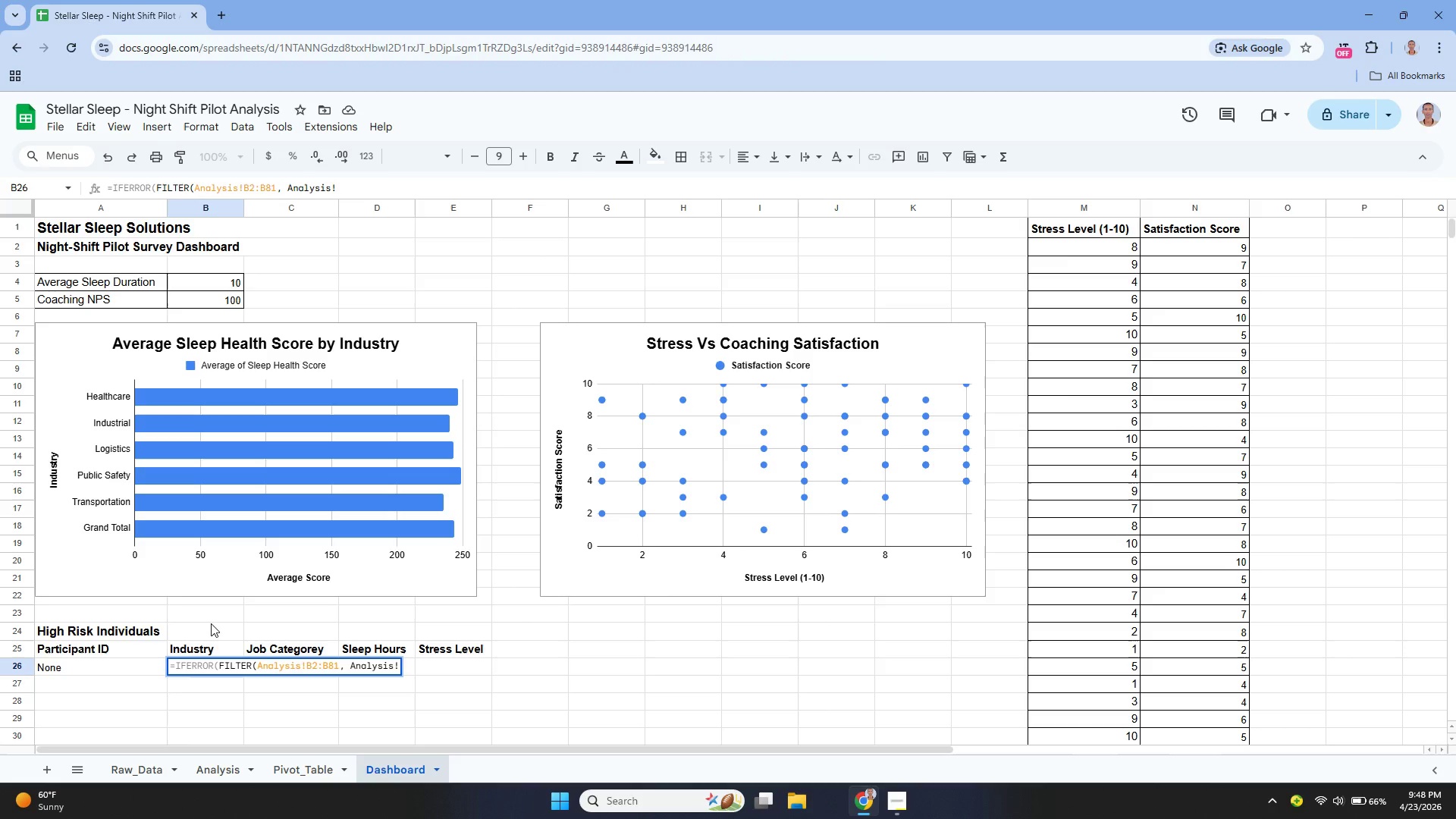 
wait(6.53)
 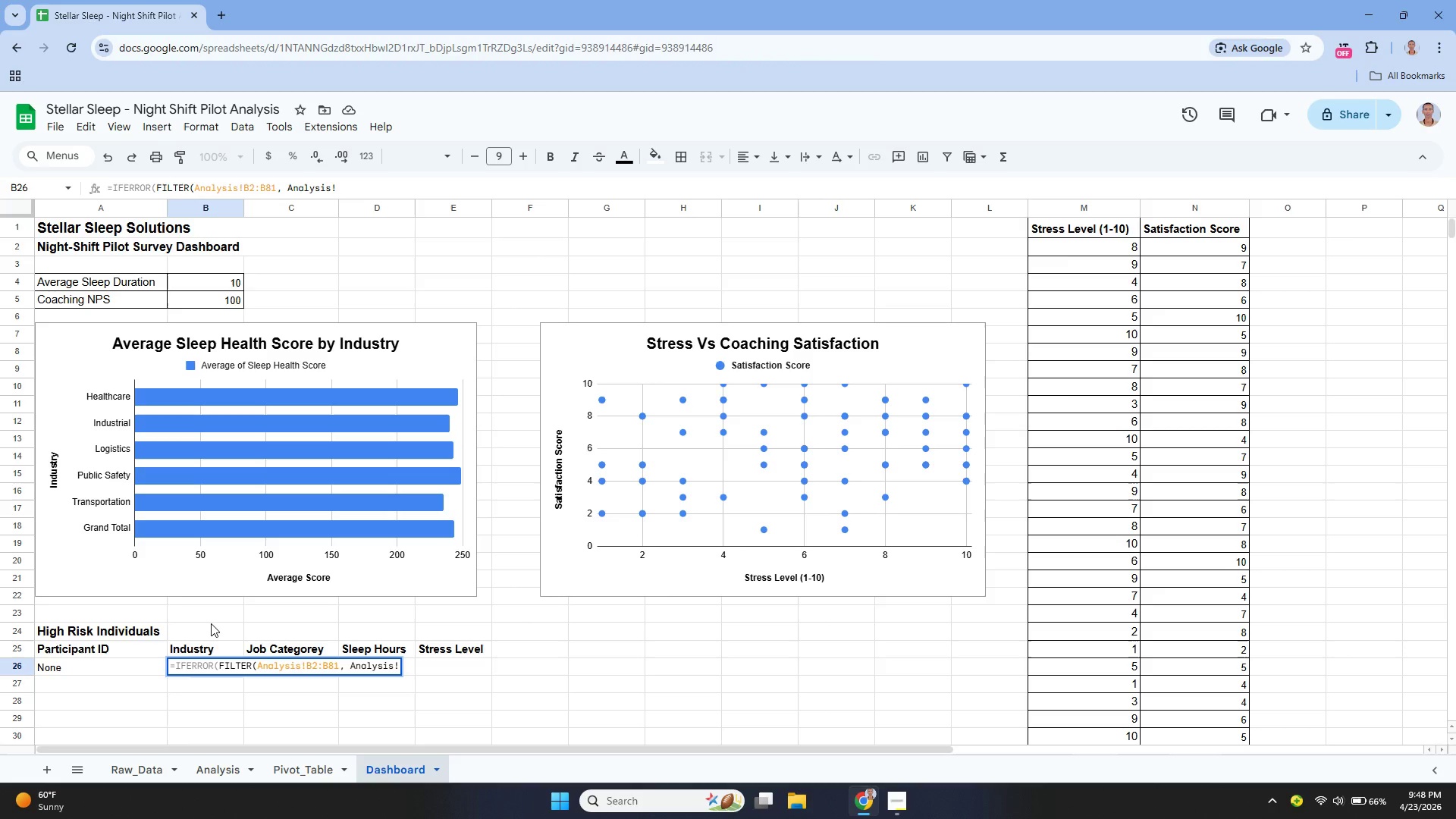 
type(M2:M81="")
 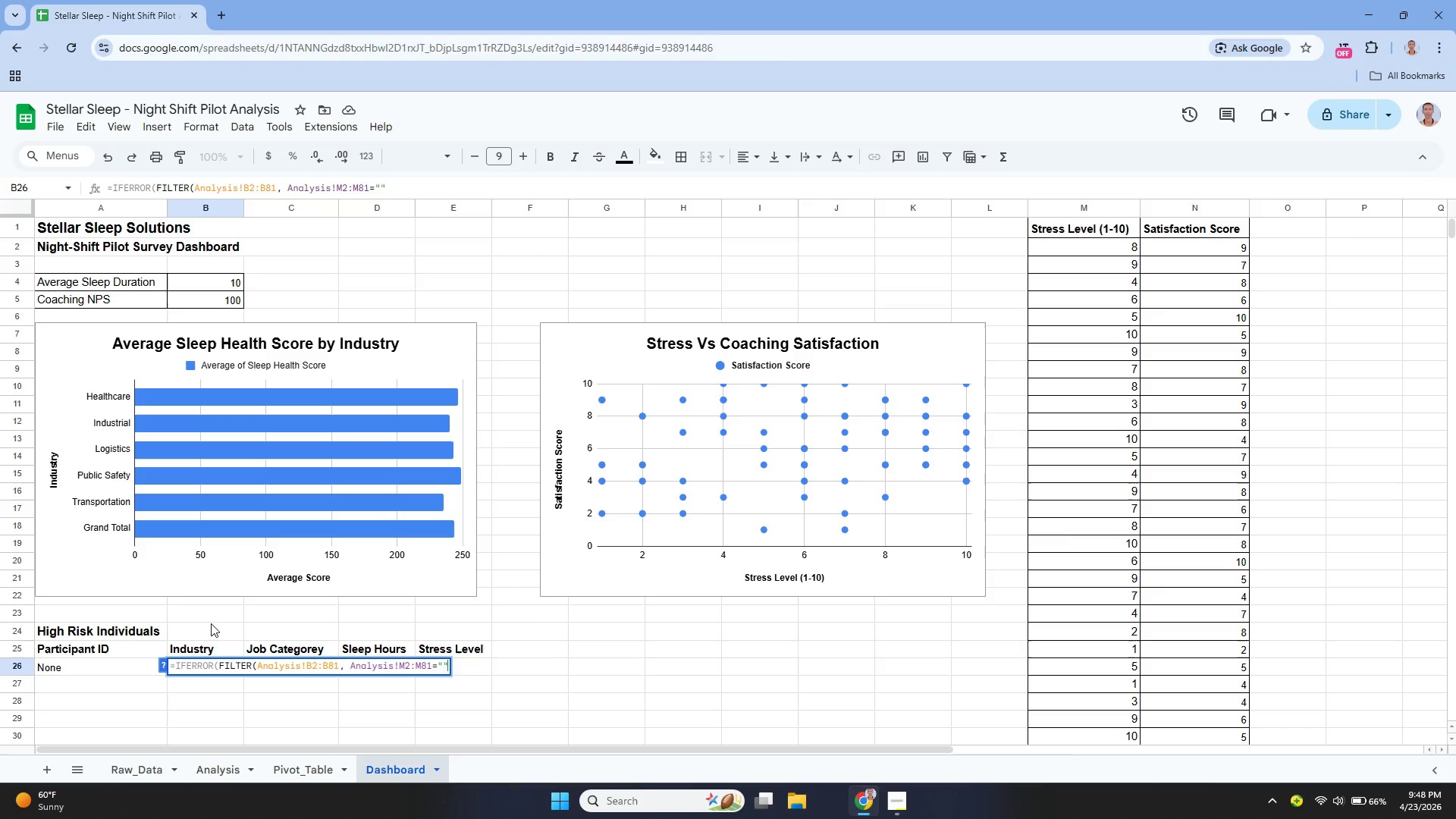 
key(ArrowLeft)
 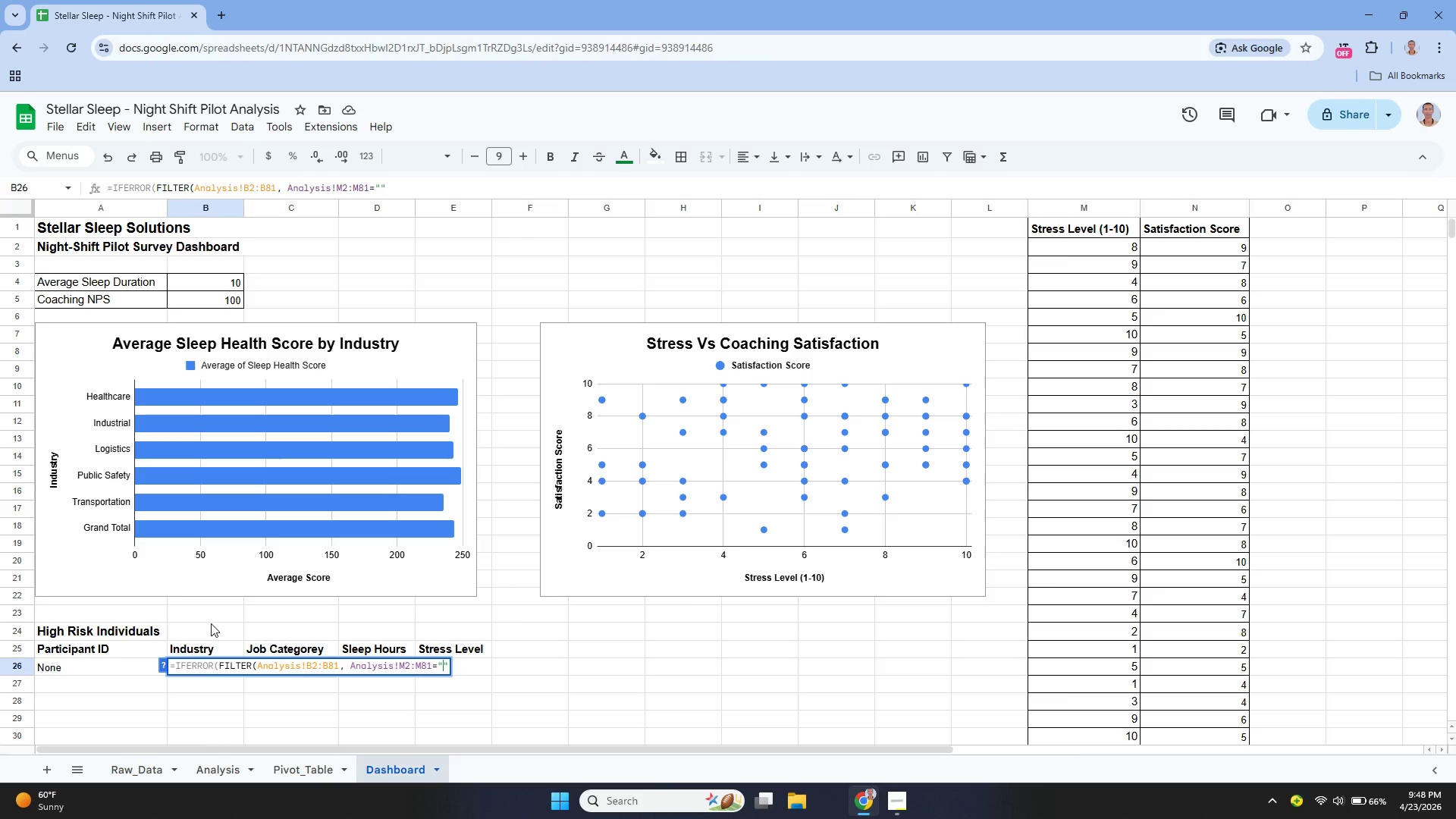 
type(Higih)
key(Backspace)
key(Backspace)
type(h Risk - Folo)
key(Backspace)
type(low UP)
key(Backspace)
type(p)
 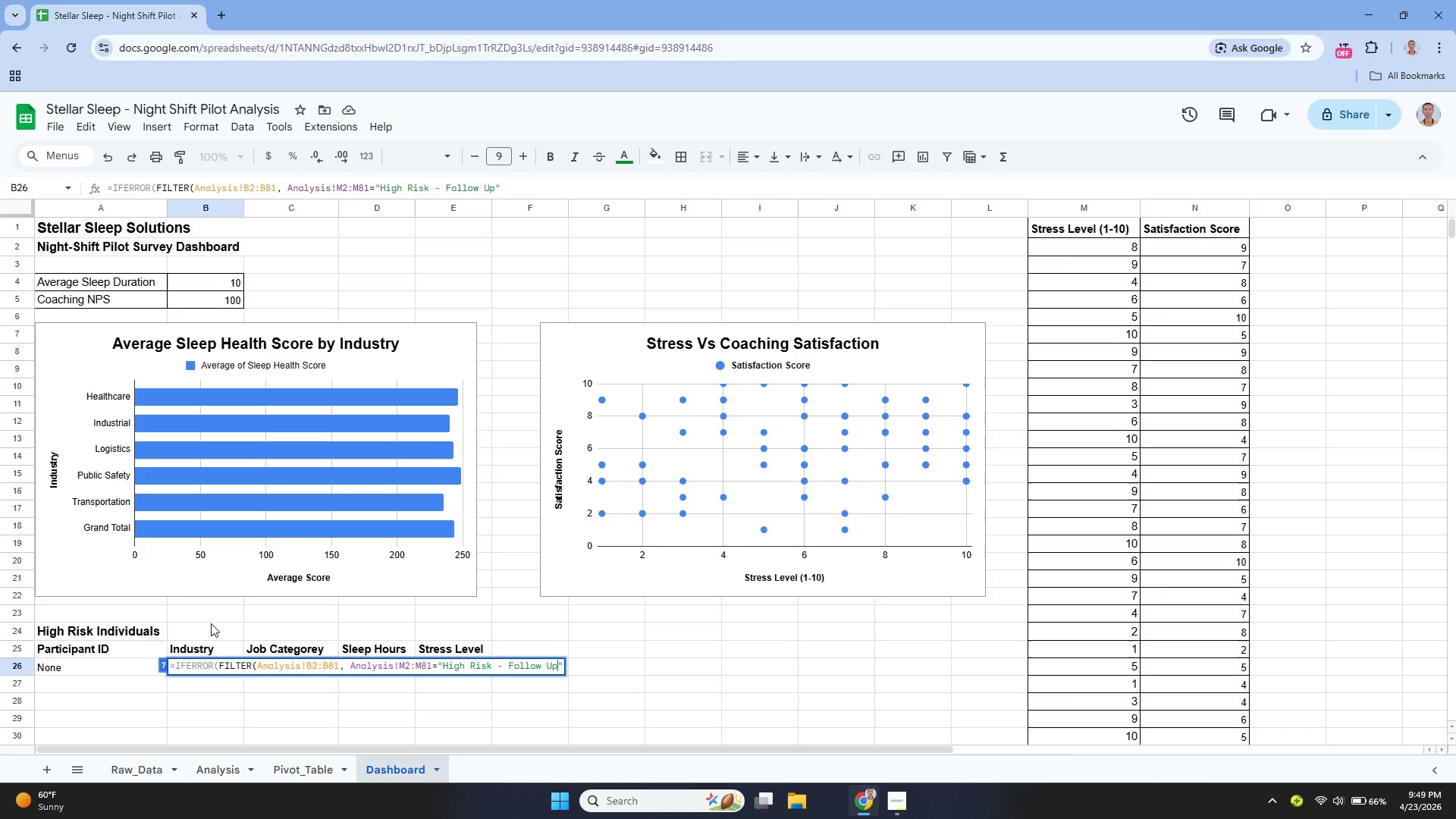 
key(ArrowRight)
 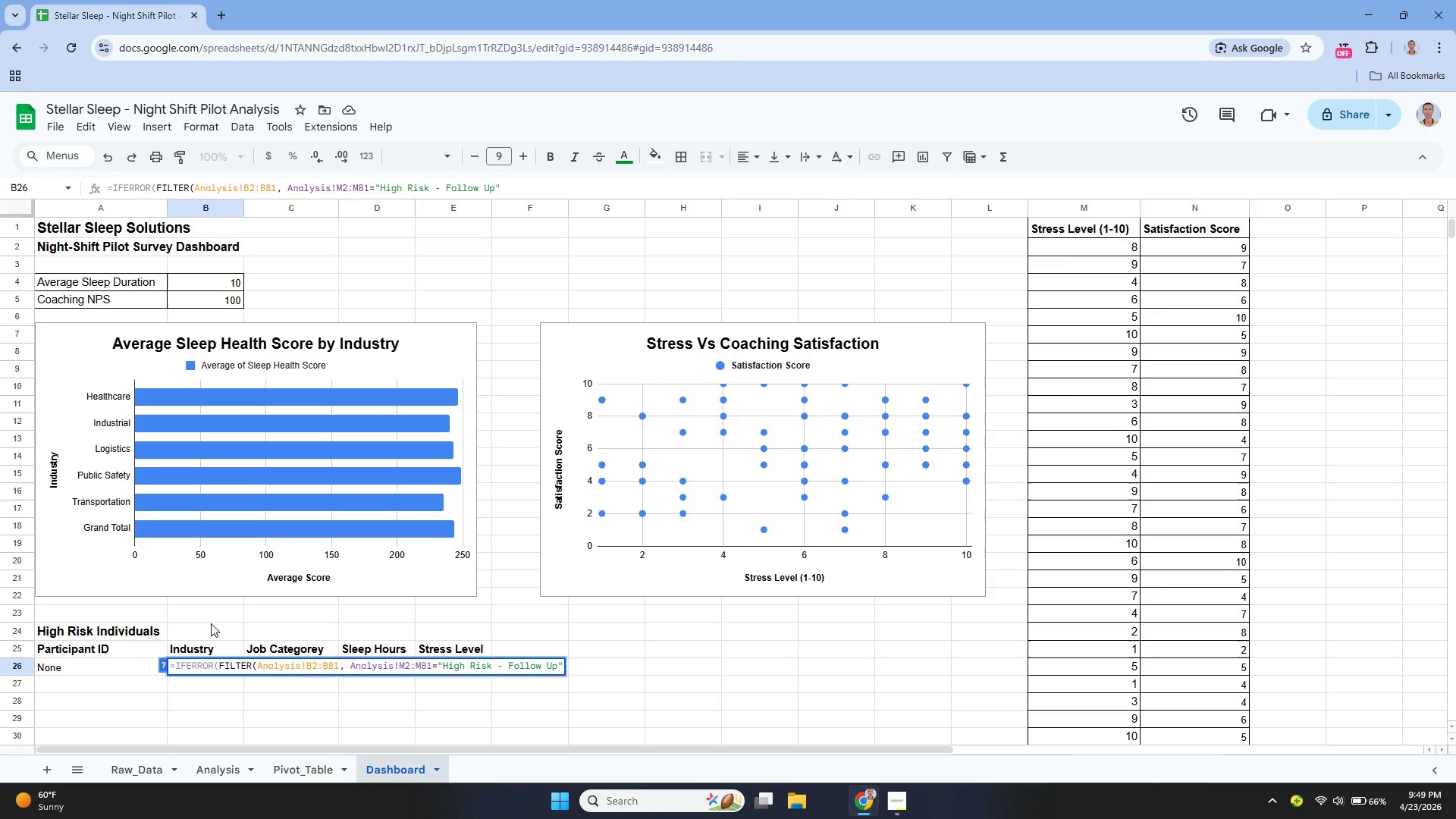 
key(Comma)
 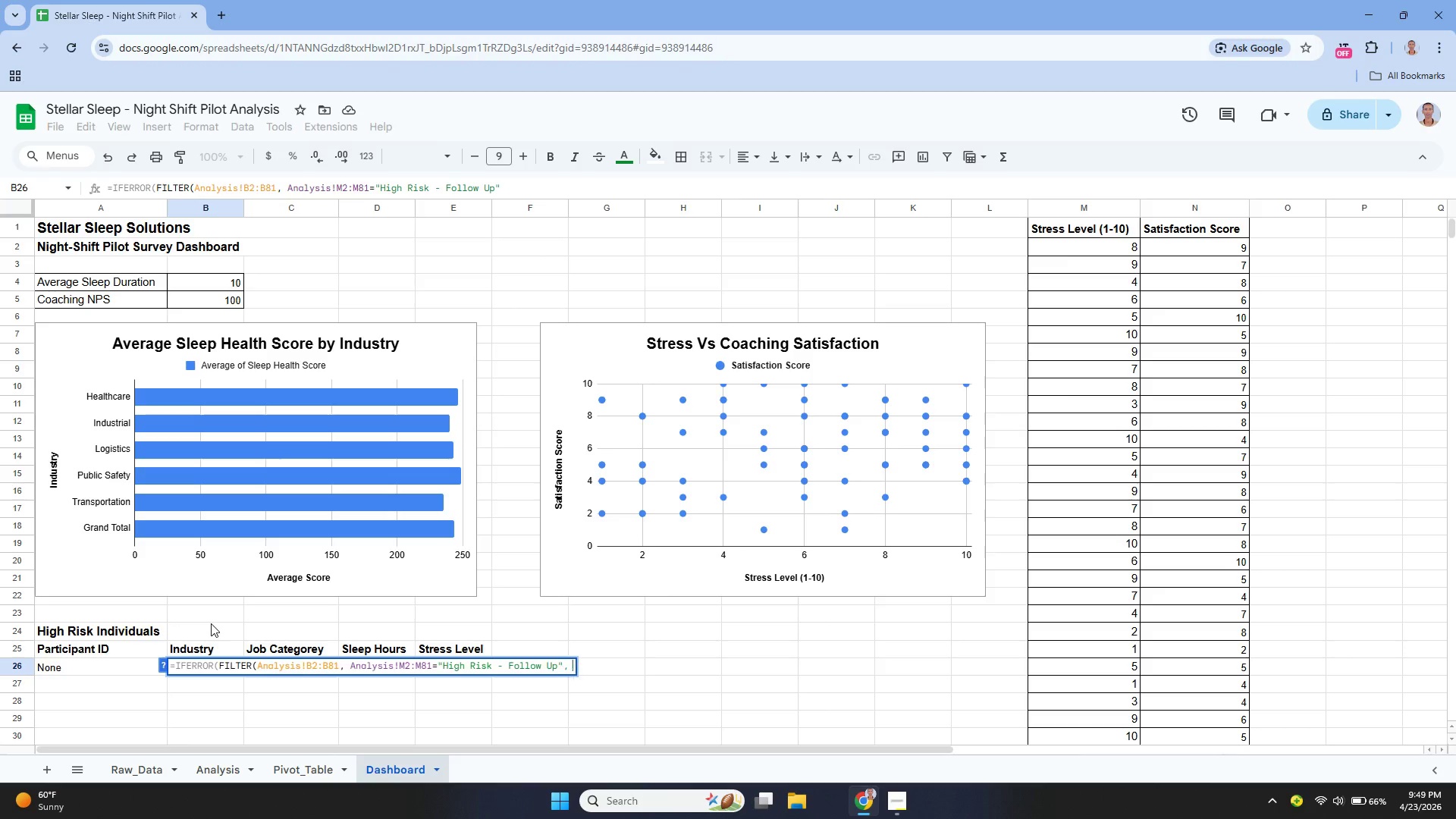 
key(Space)
 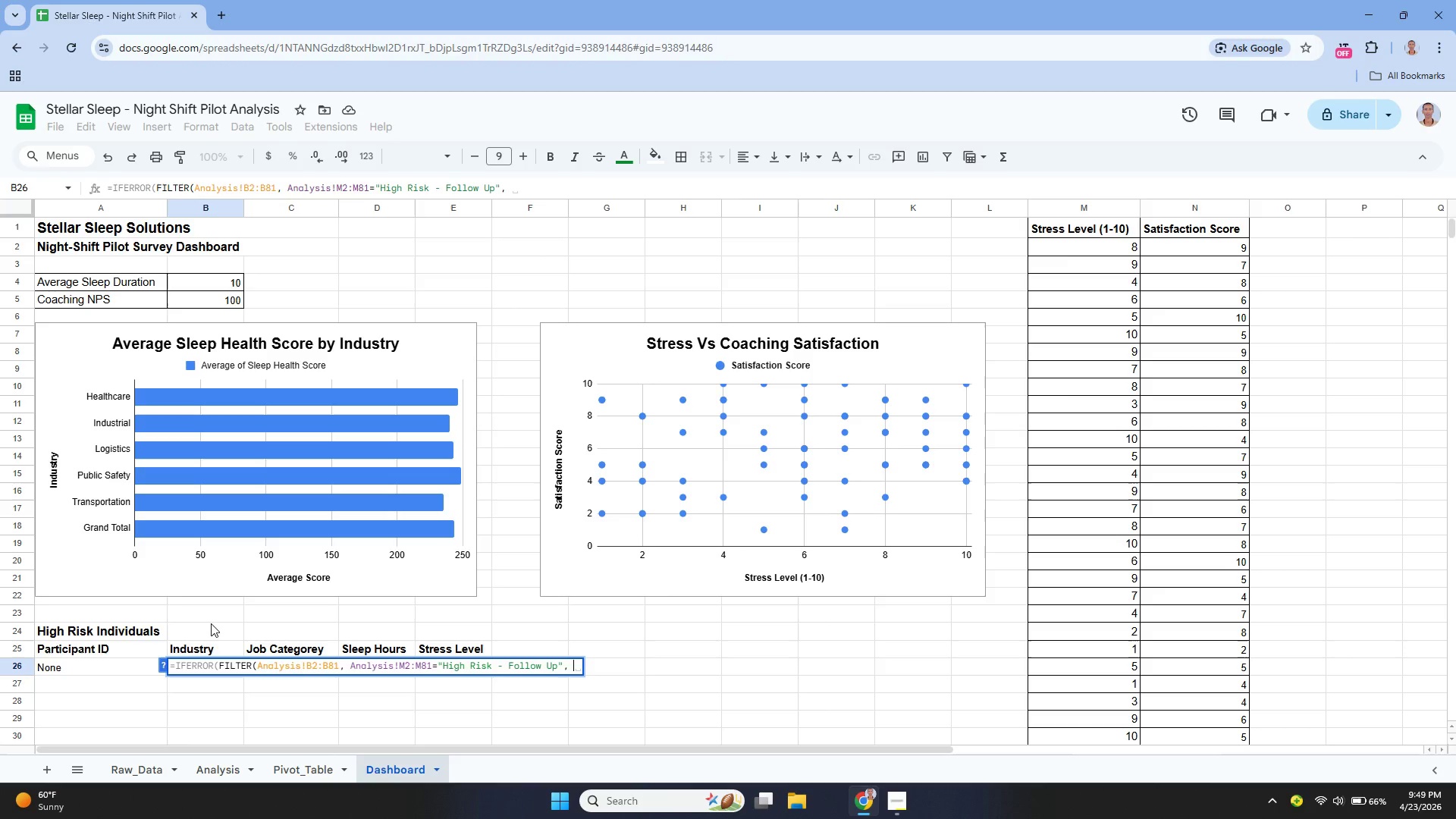 
hold_key(key=ShiftLeft, duration=1.88)
 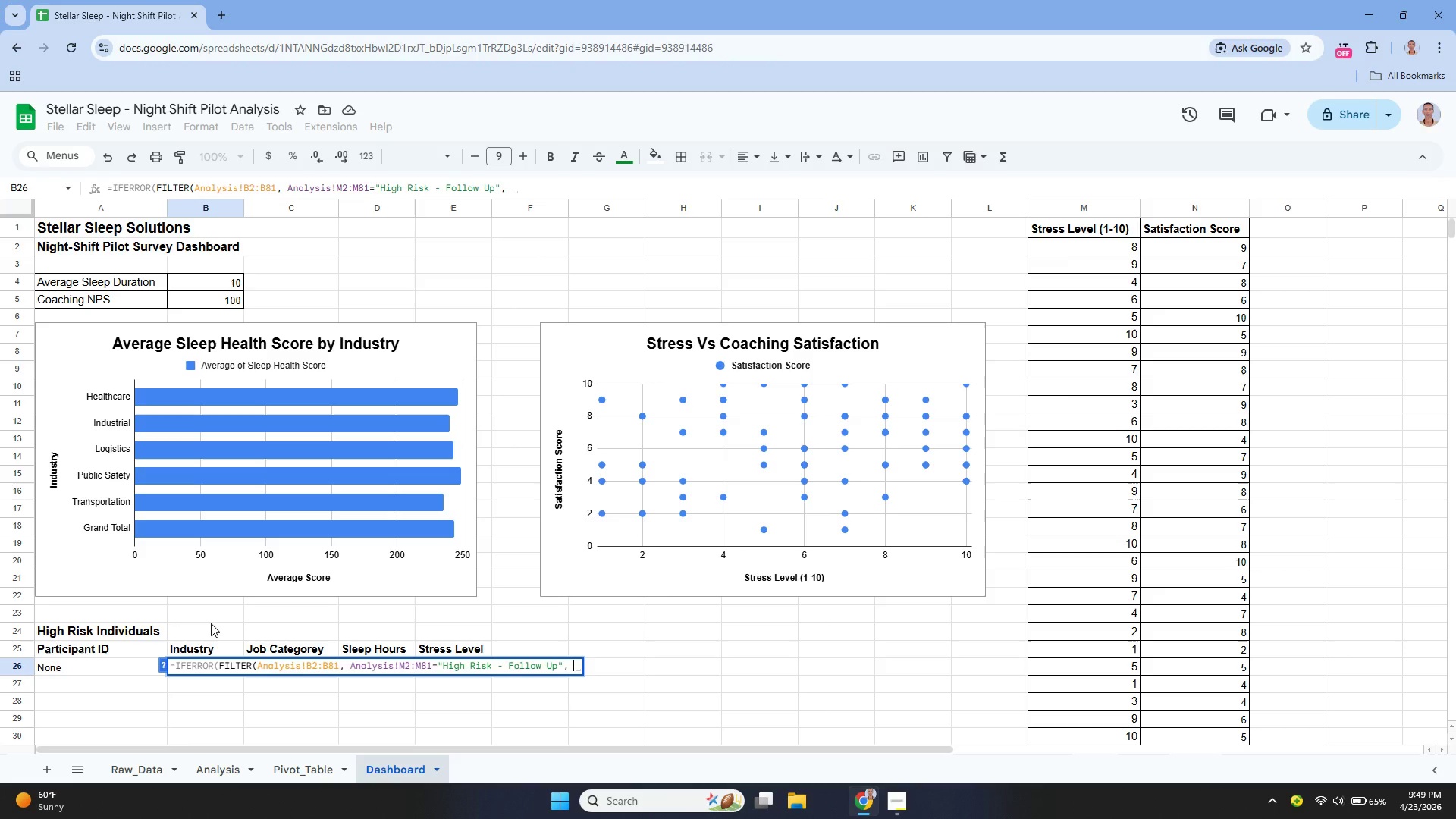 
wait(14.91)
 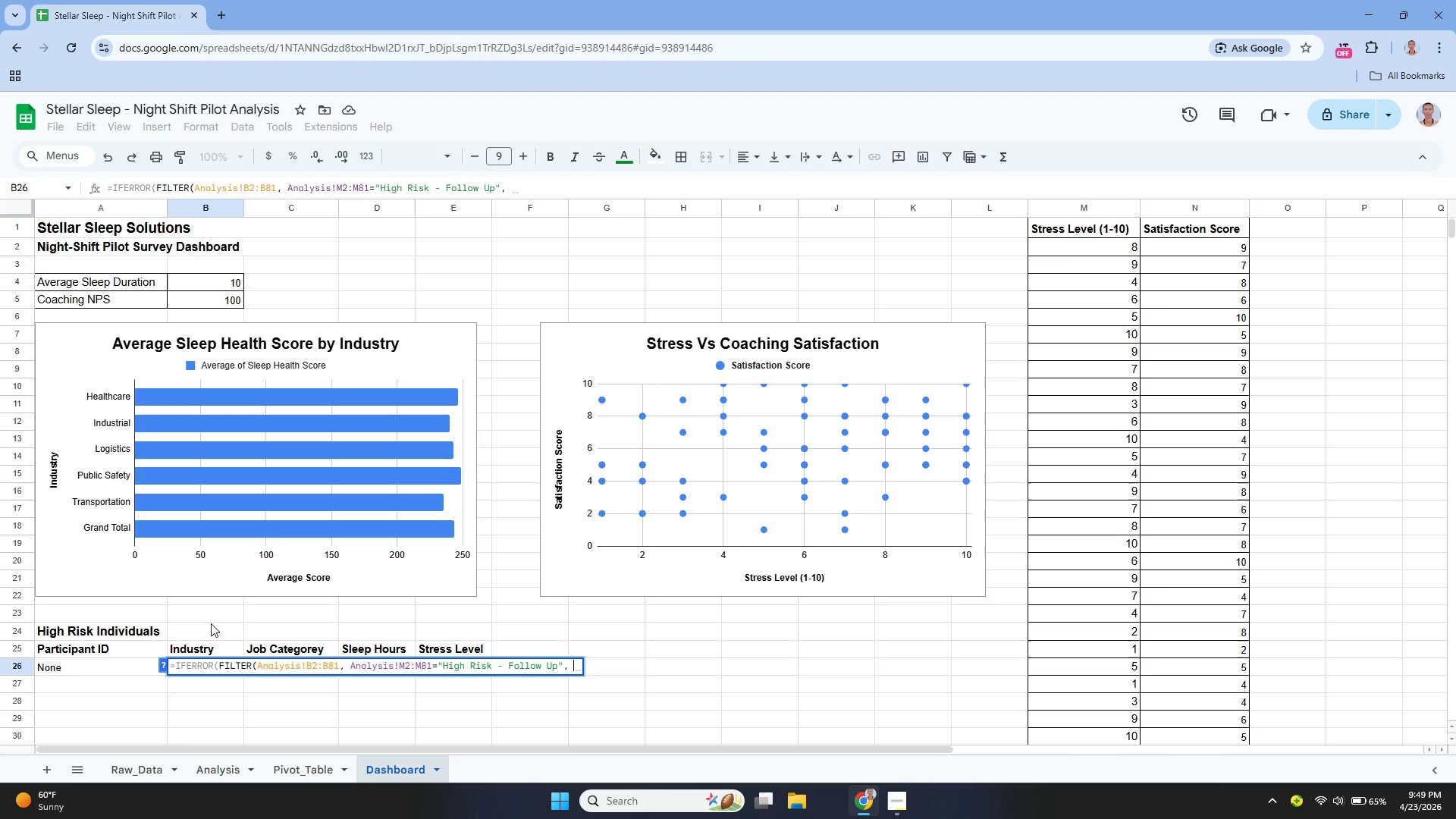 
key(Control+ControlLeft)
 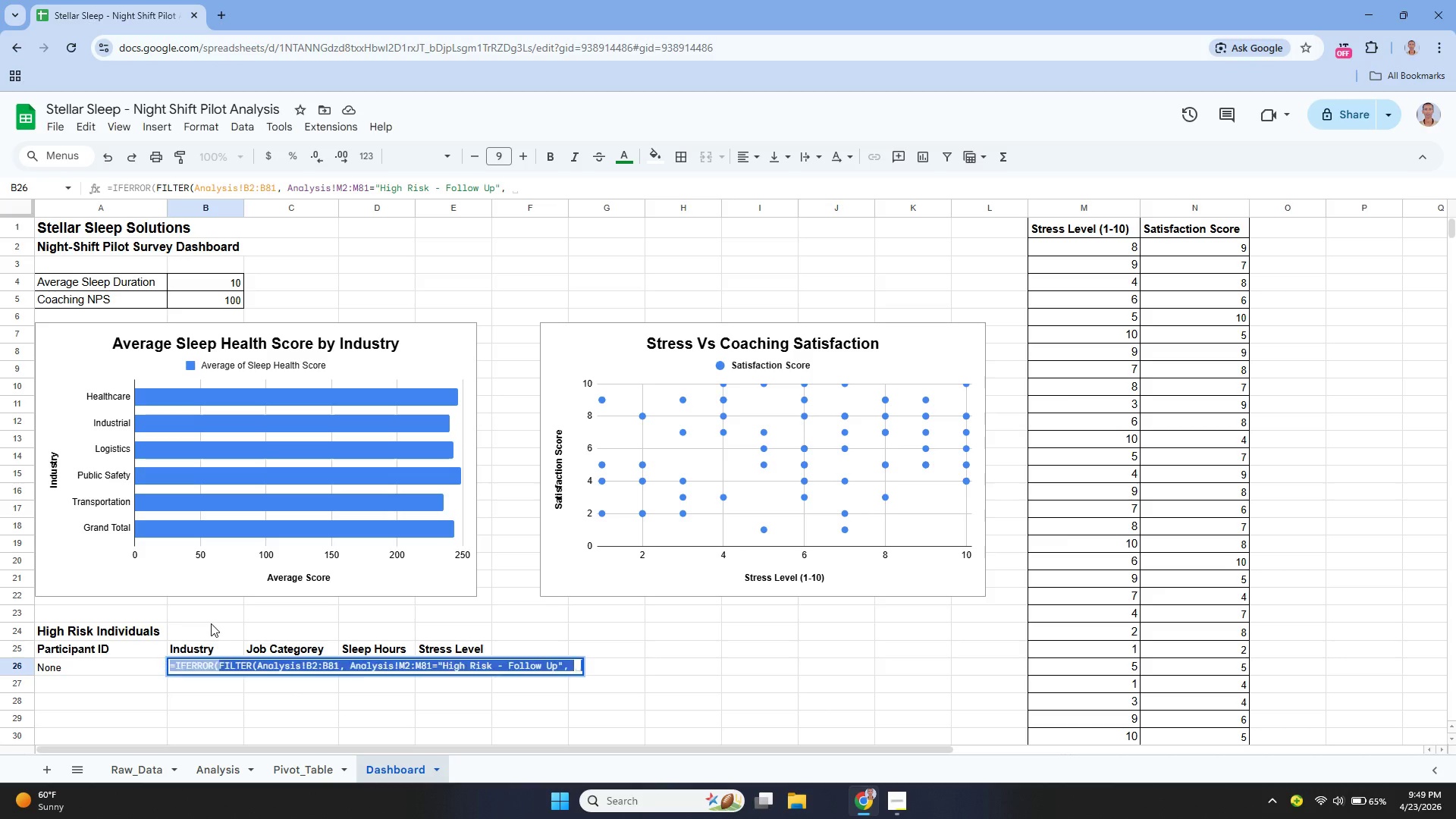 
key(Control+A)
 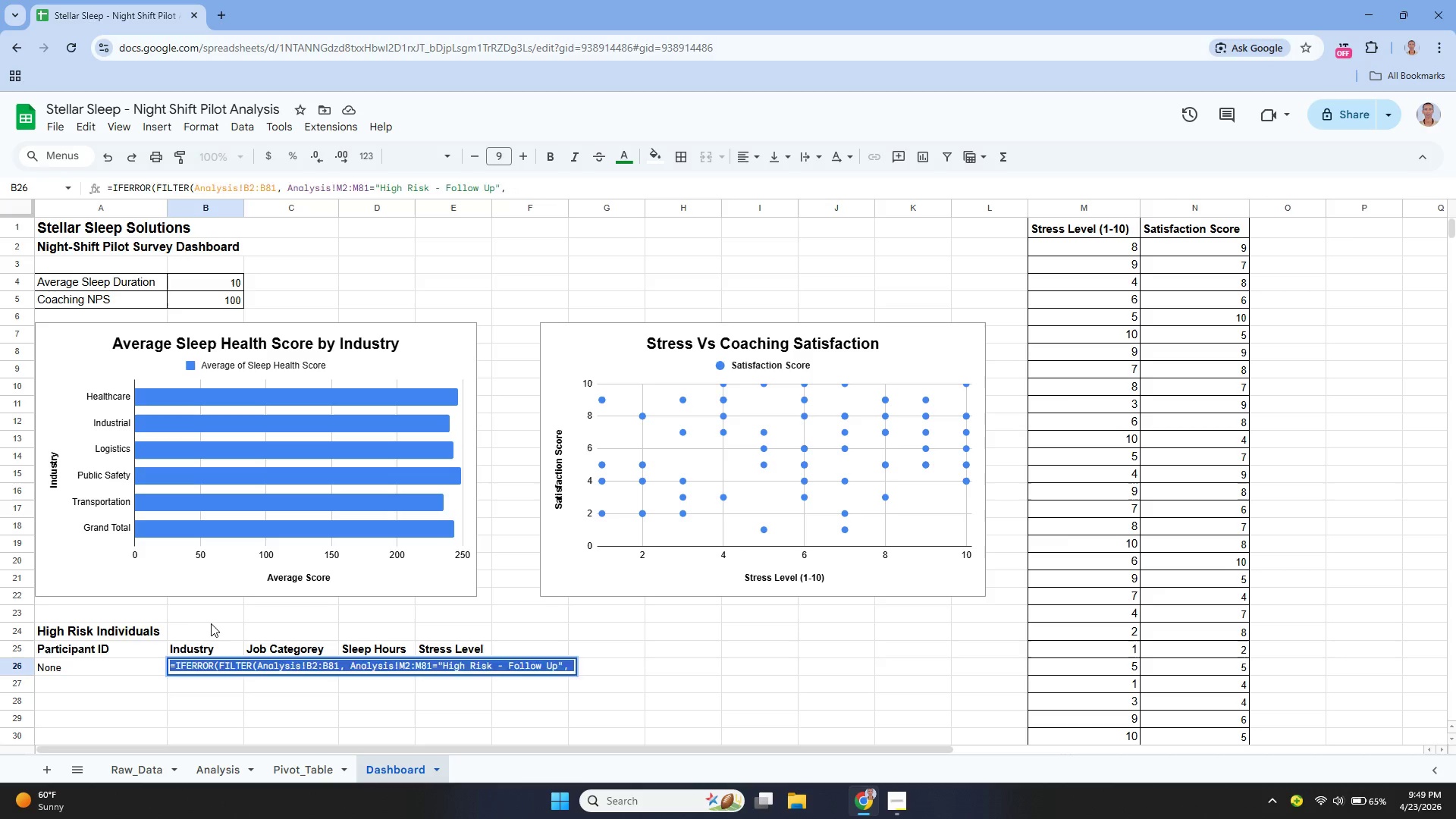 
key(Backspace)
 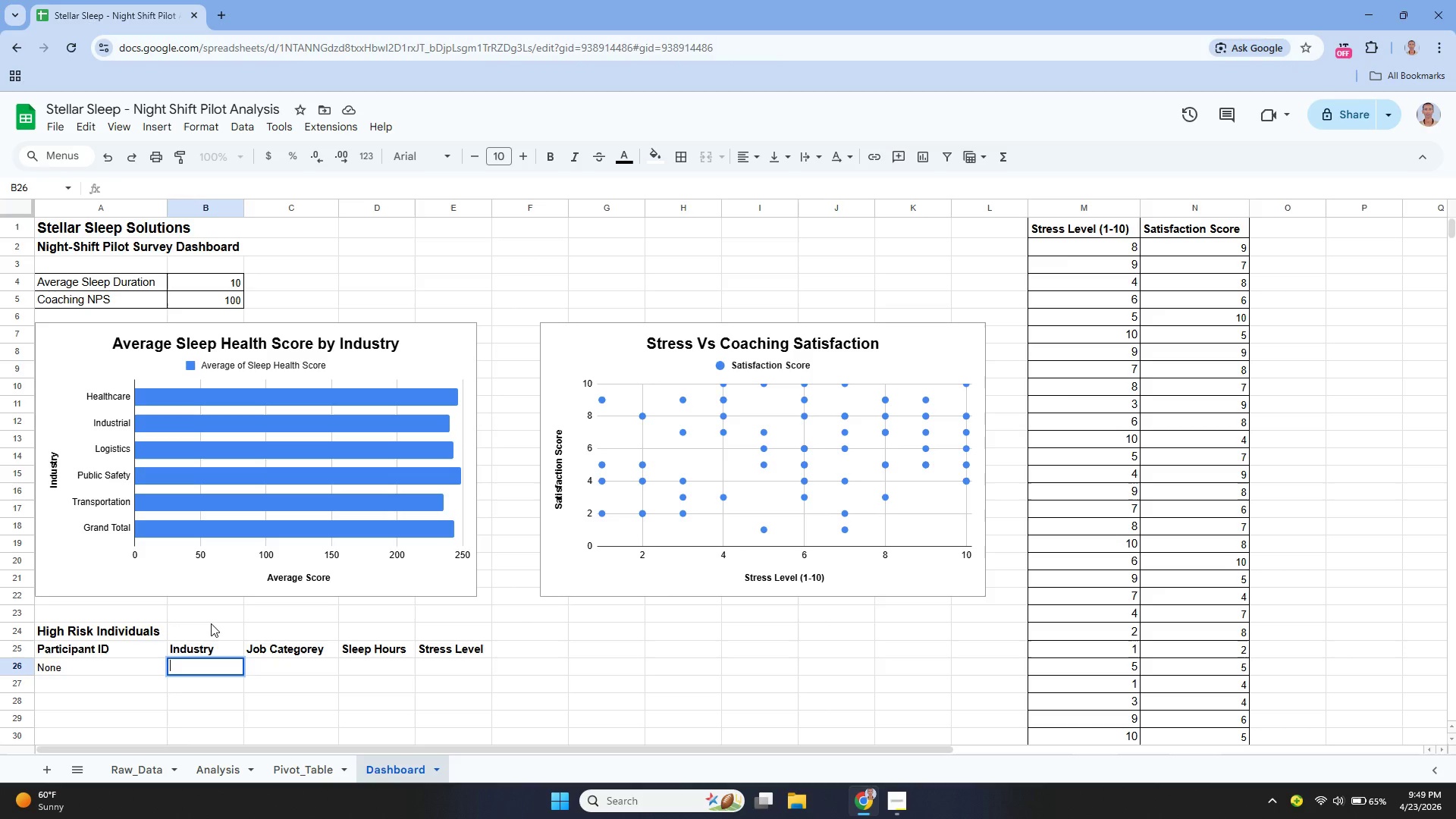 
wait(42.52)
 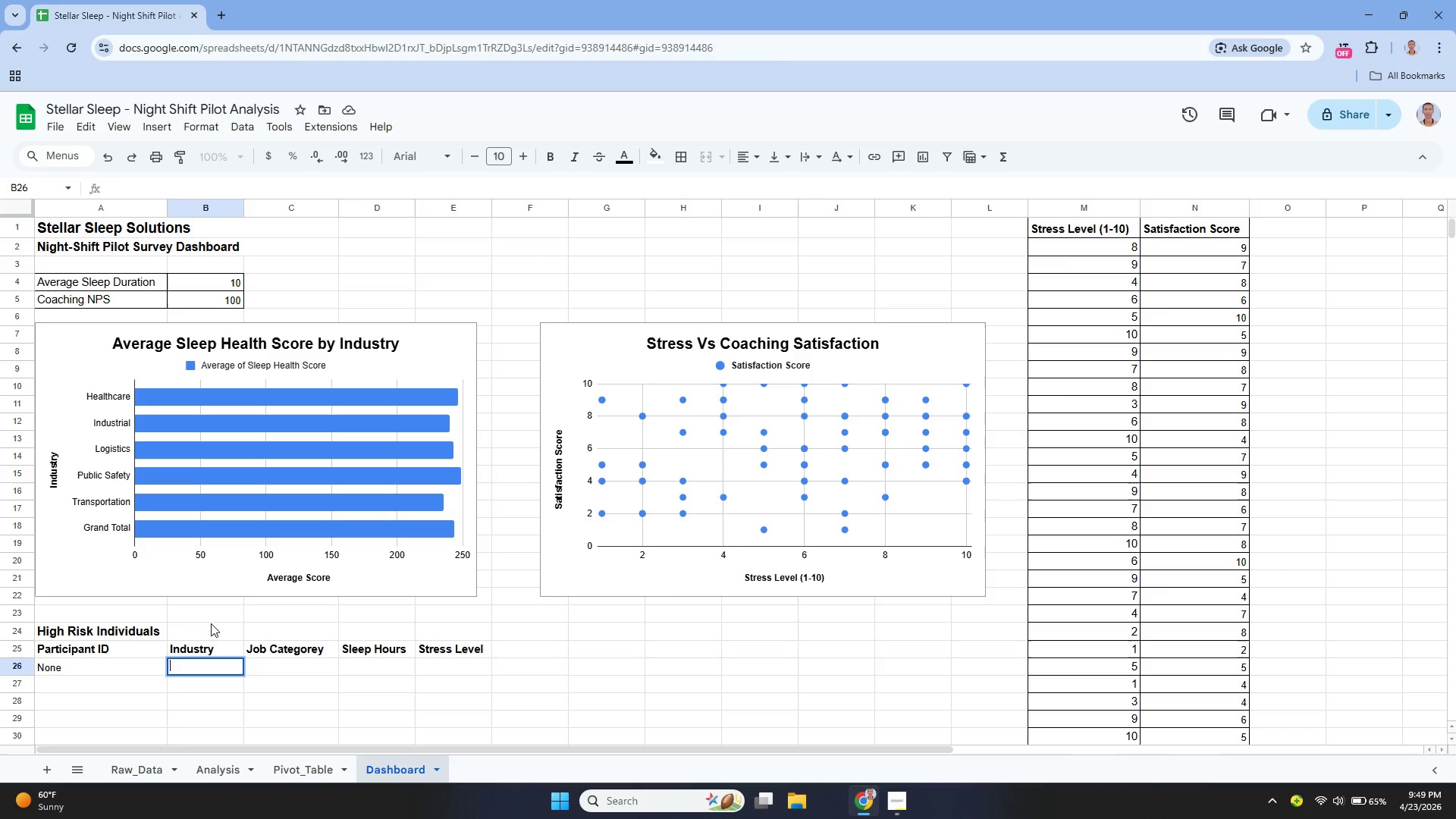 
key(ArrowLeft)
 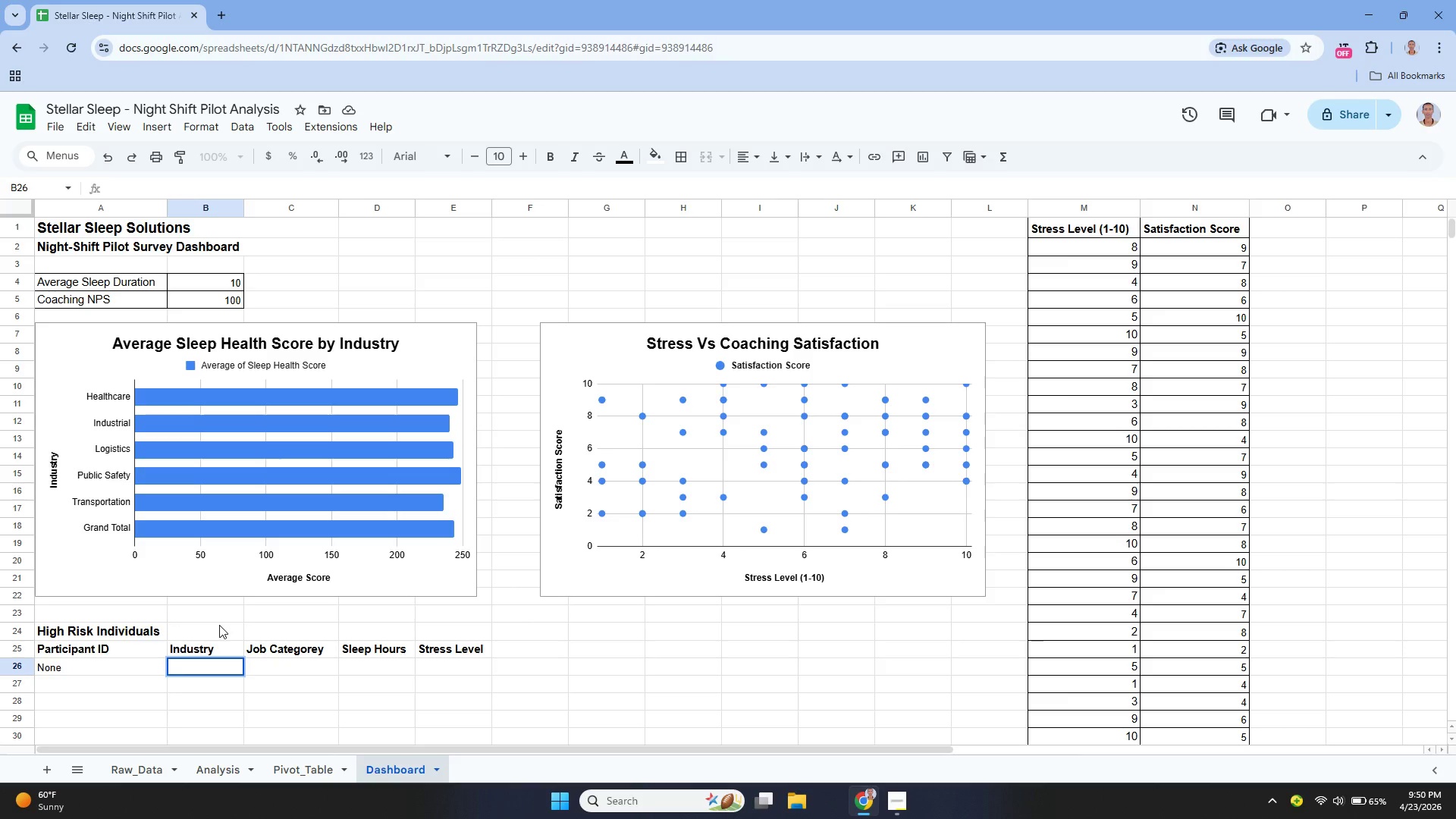 
key(Enter)
 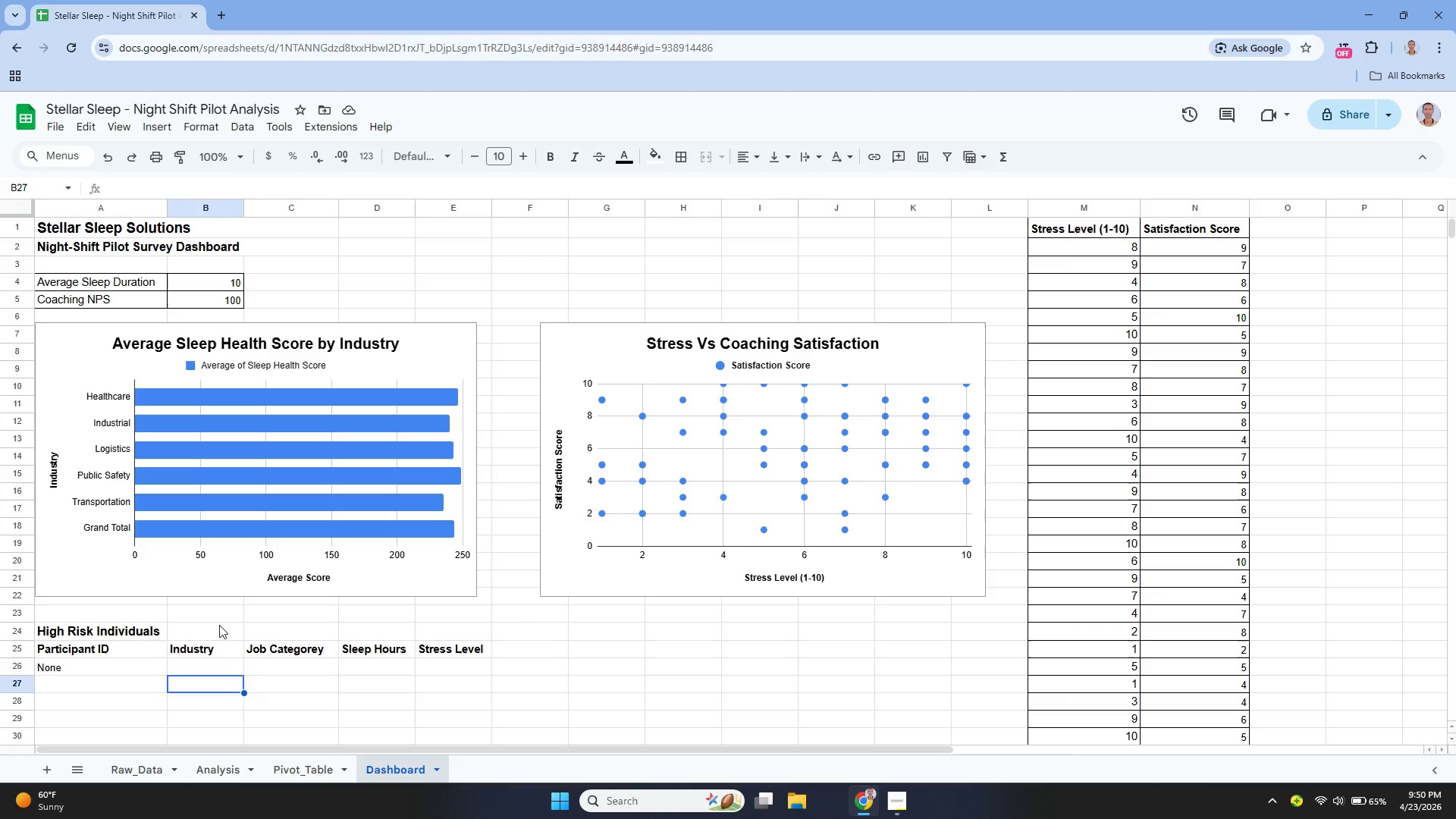 
key(ArrowLeft)
 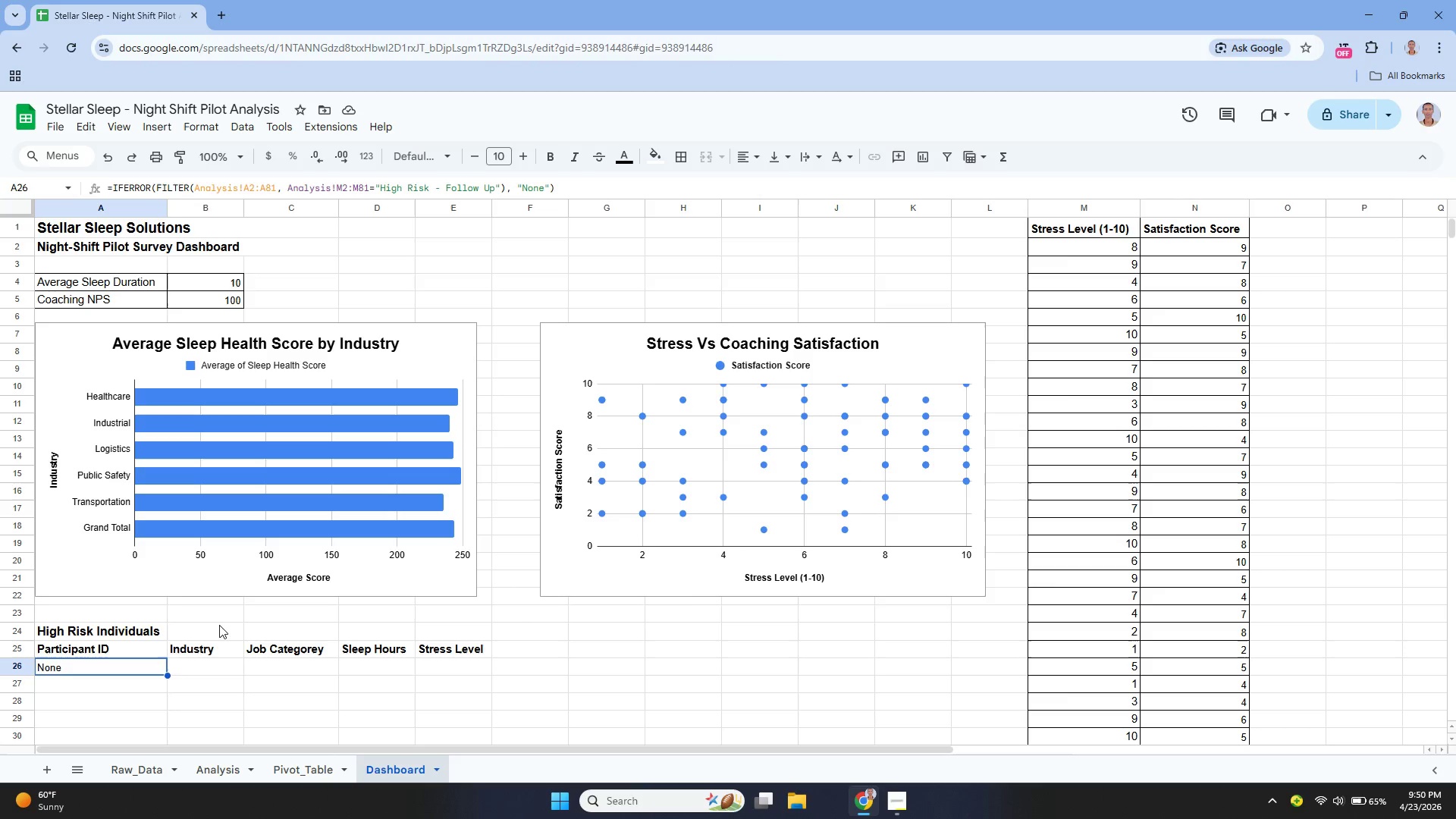 
key(ArrowUp)
 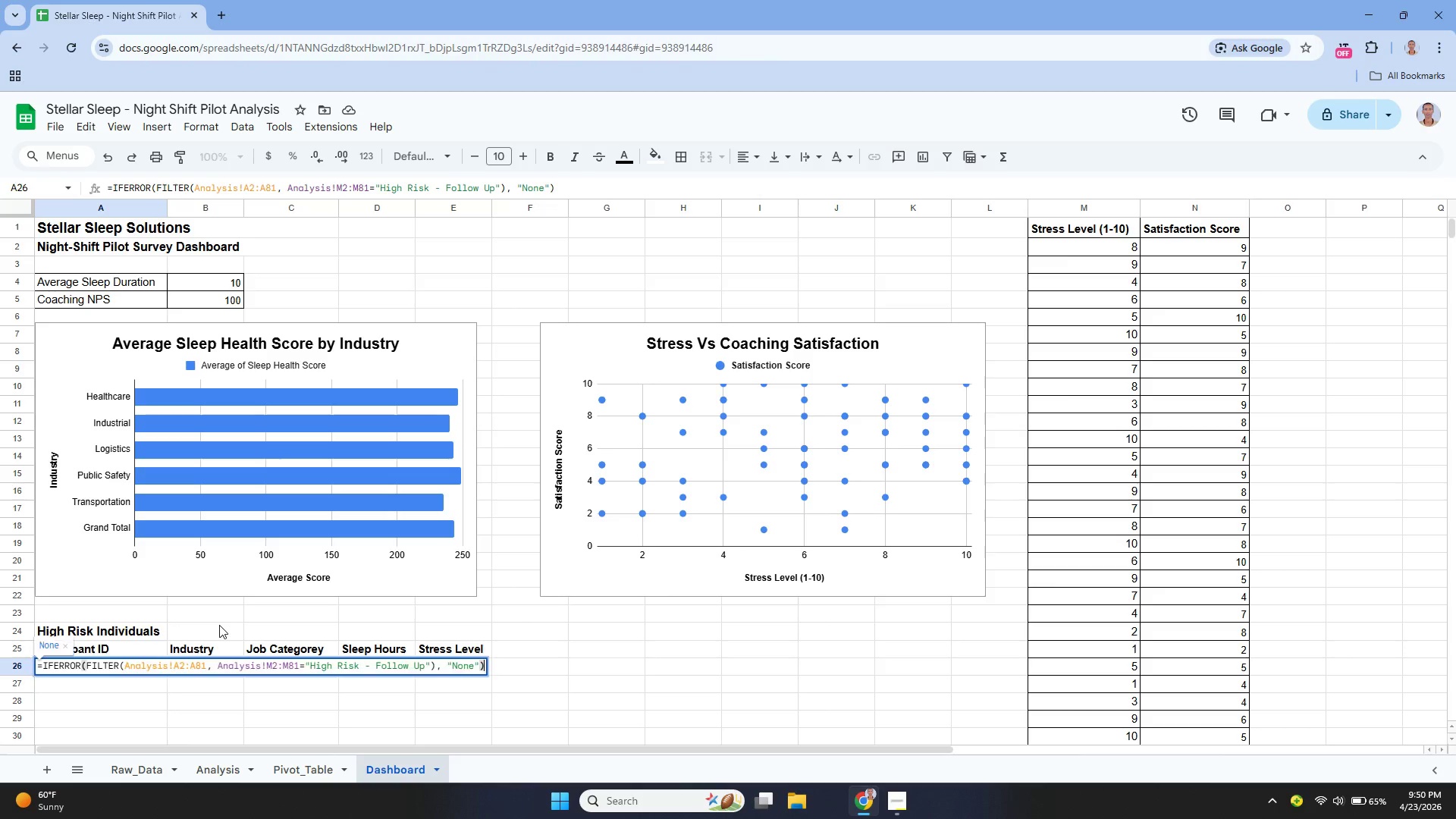 
key(Enter)
 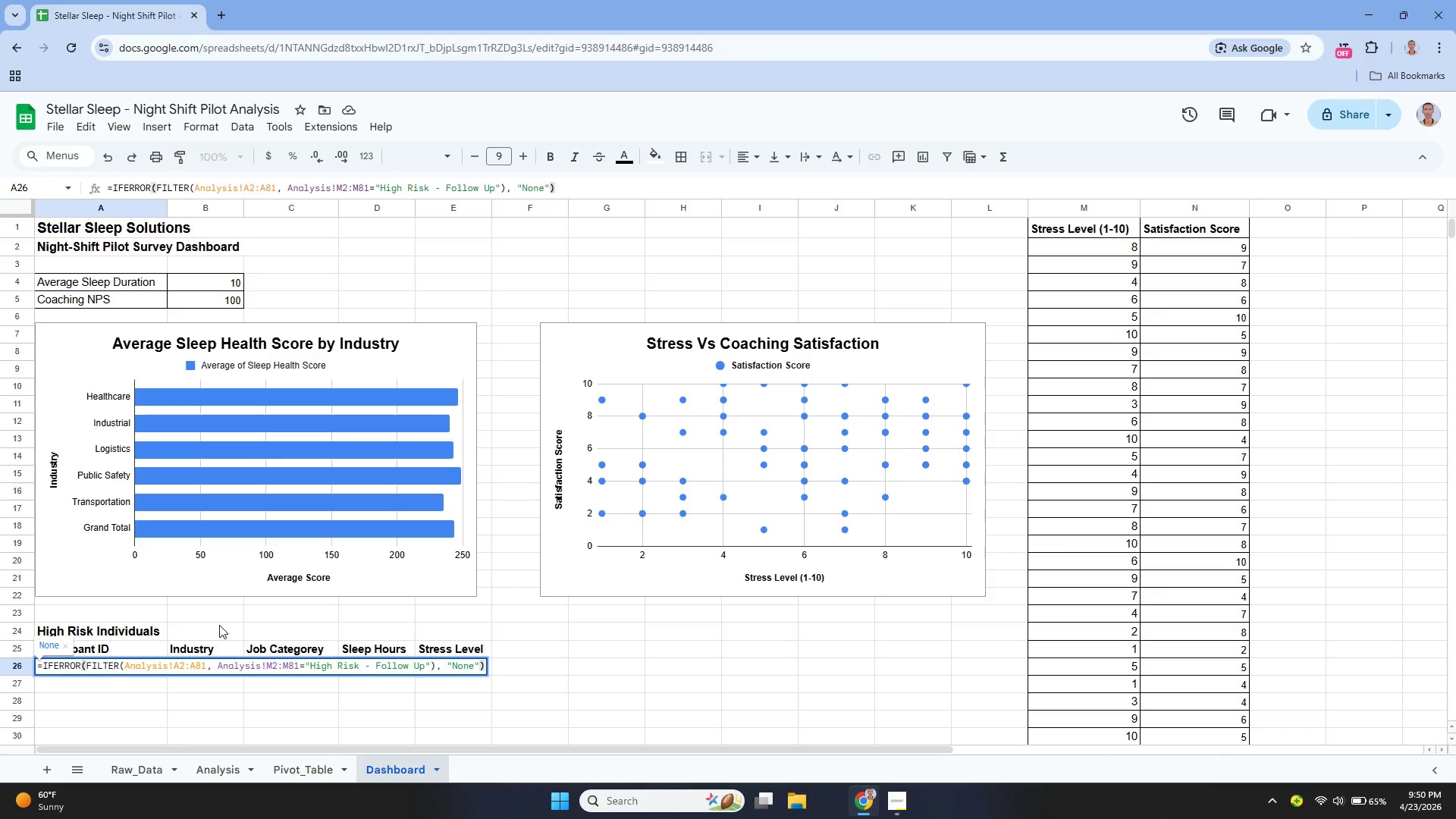 
wait(7.97)
 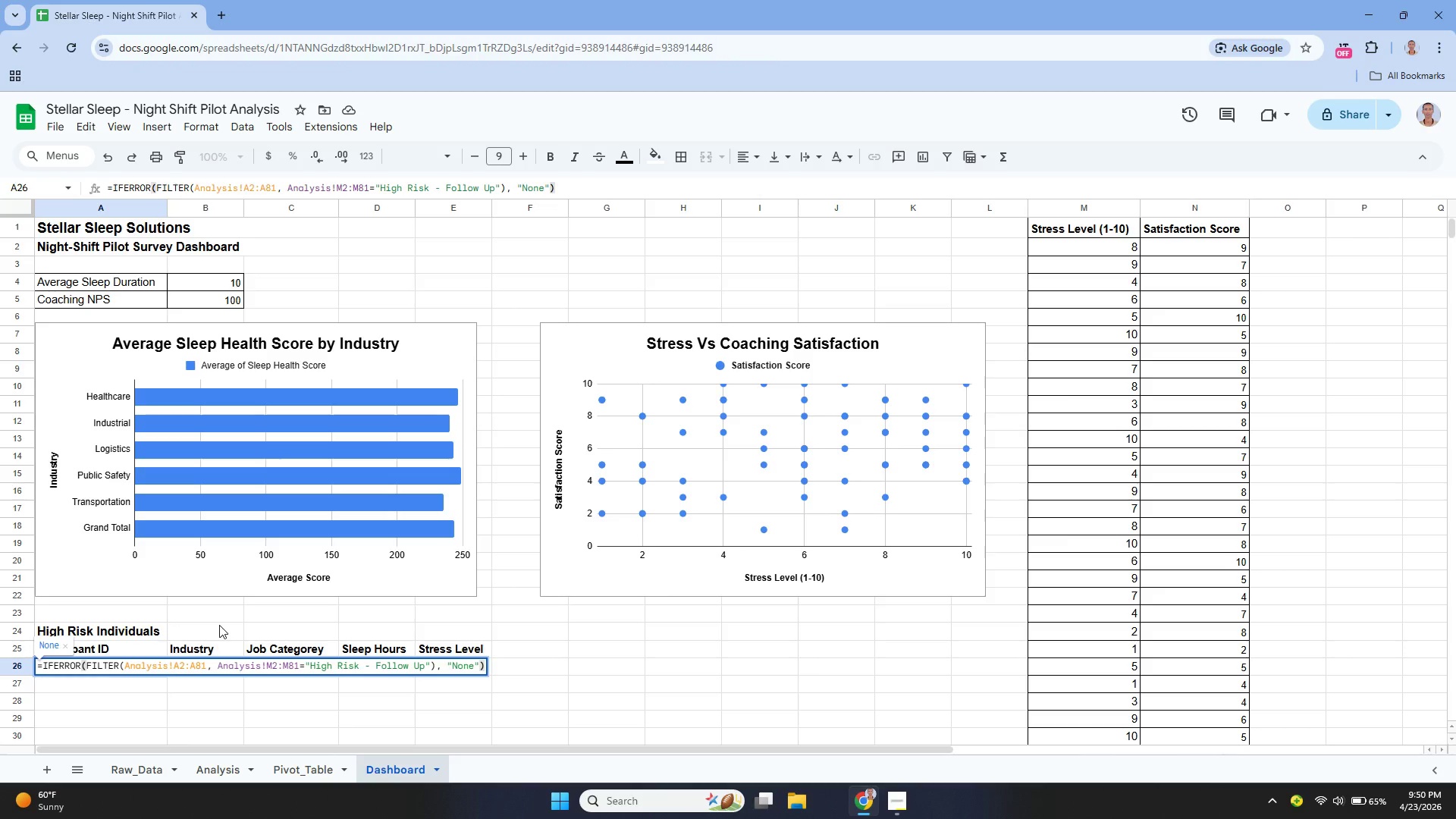 
key(Enter)
 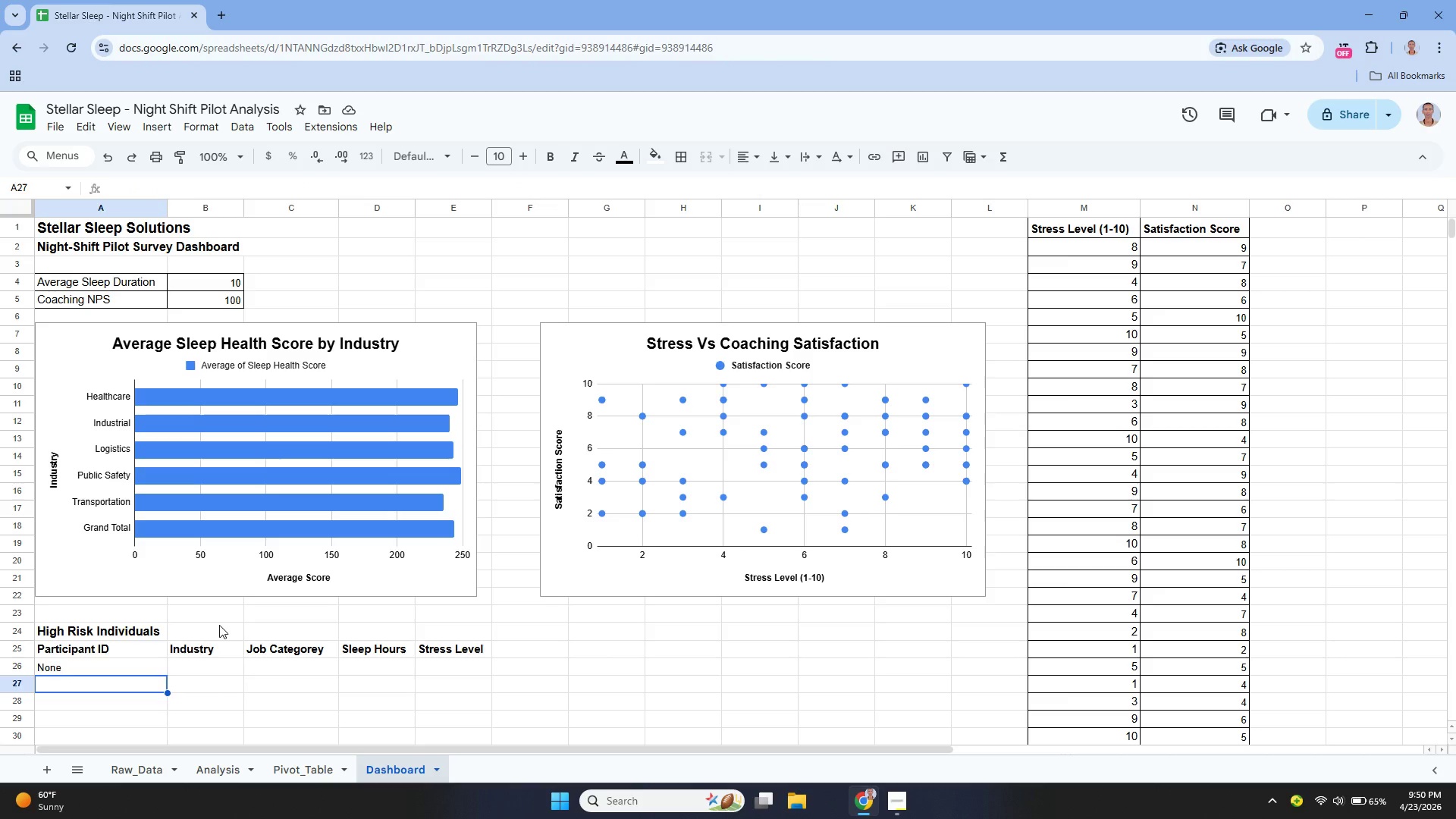 
key(ArrowUp)
 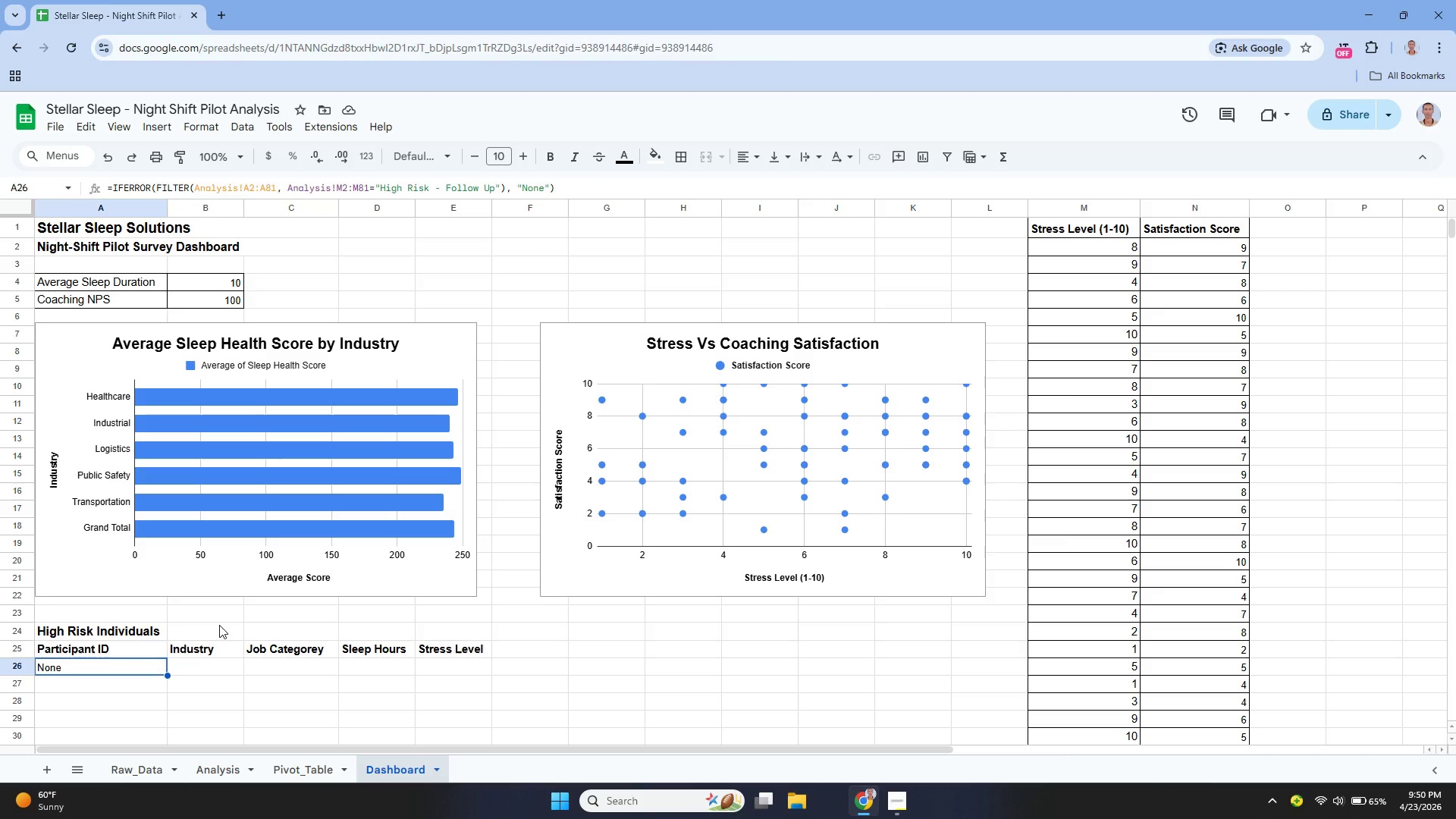 
key(ArrowRight)
 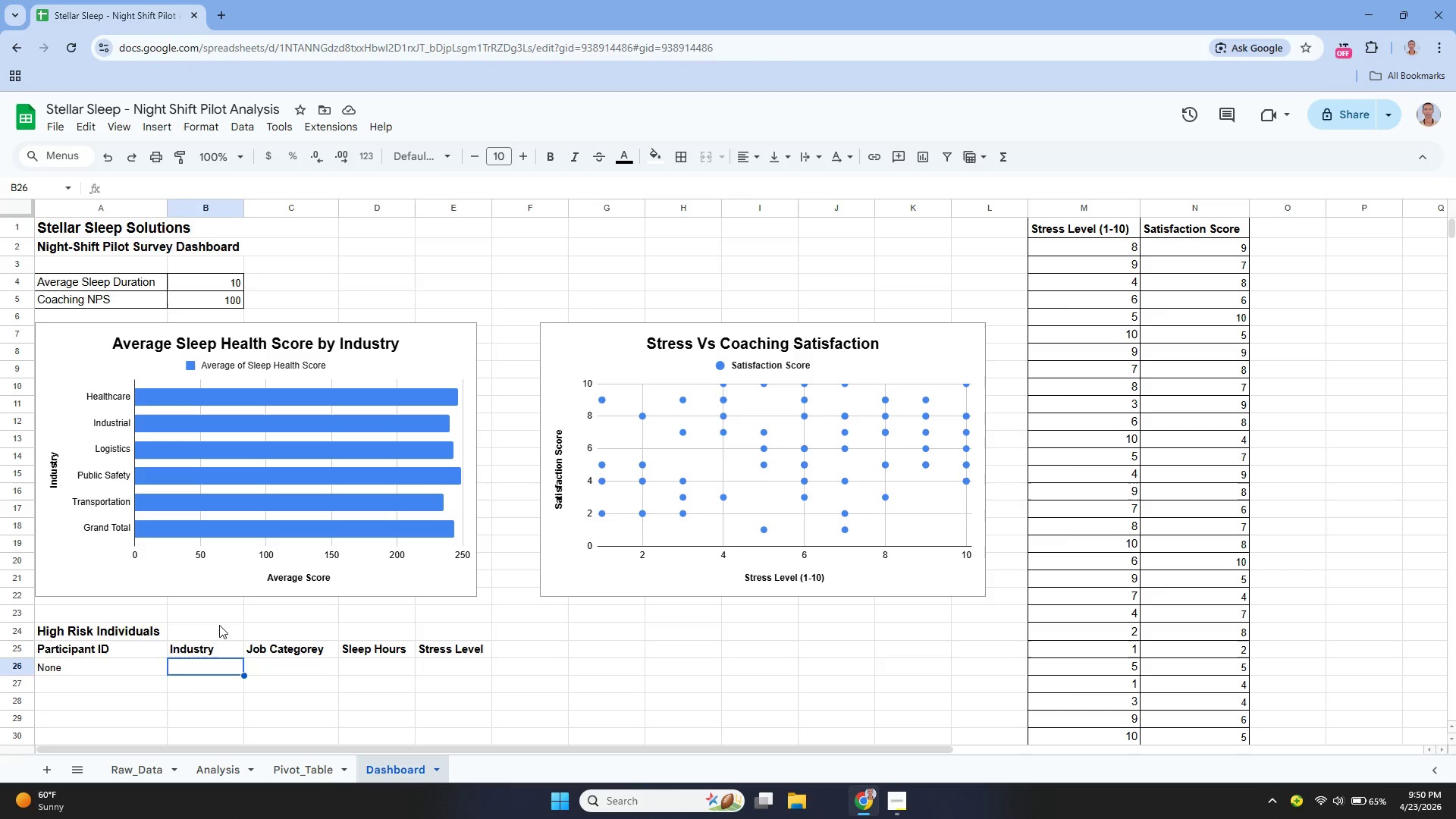 
key(ArrowLeft)
 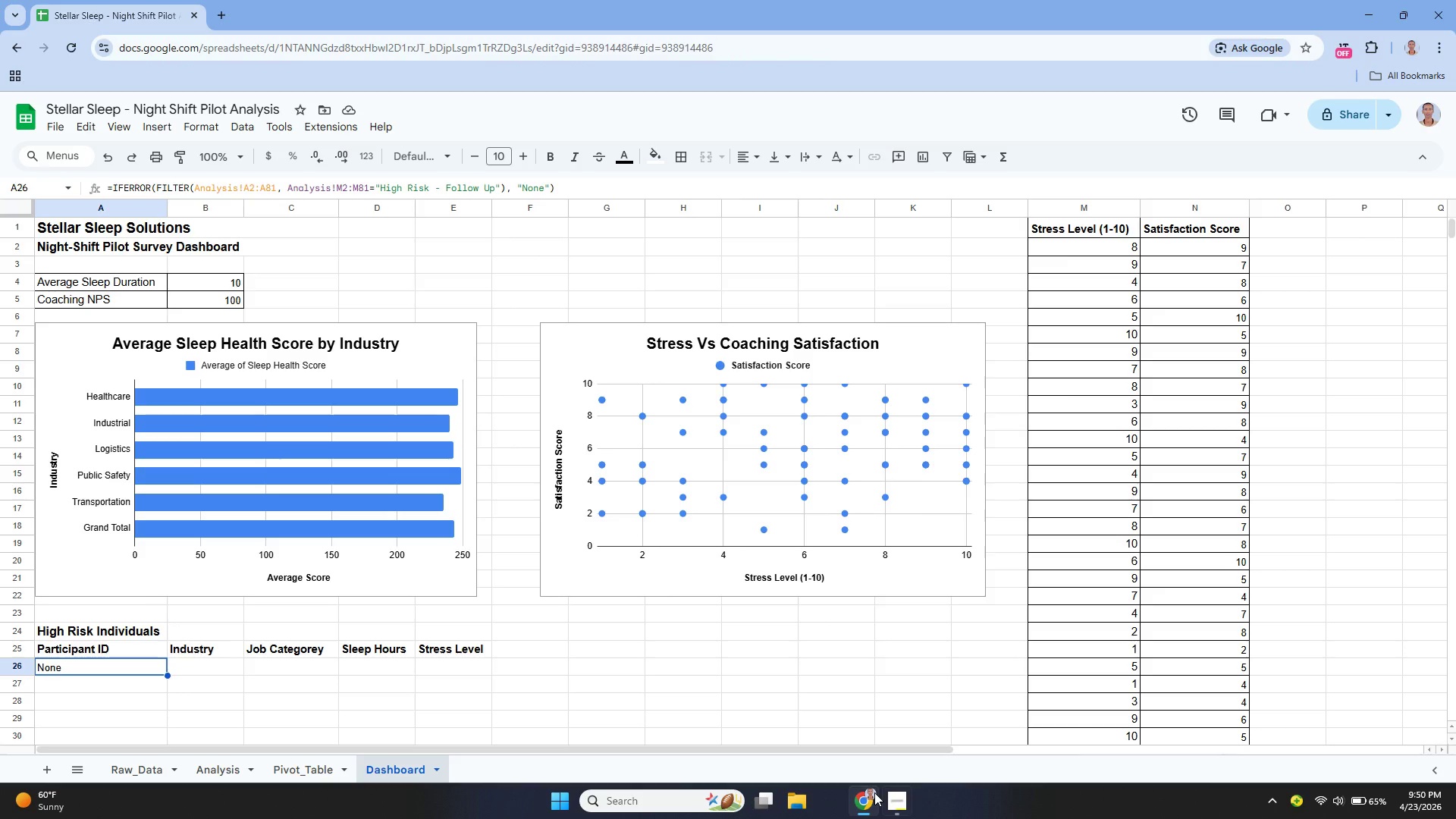 
left_click([880, 803])
 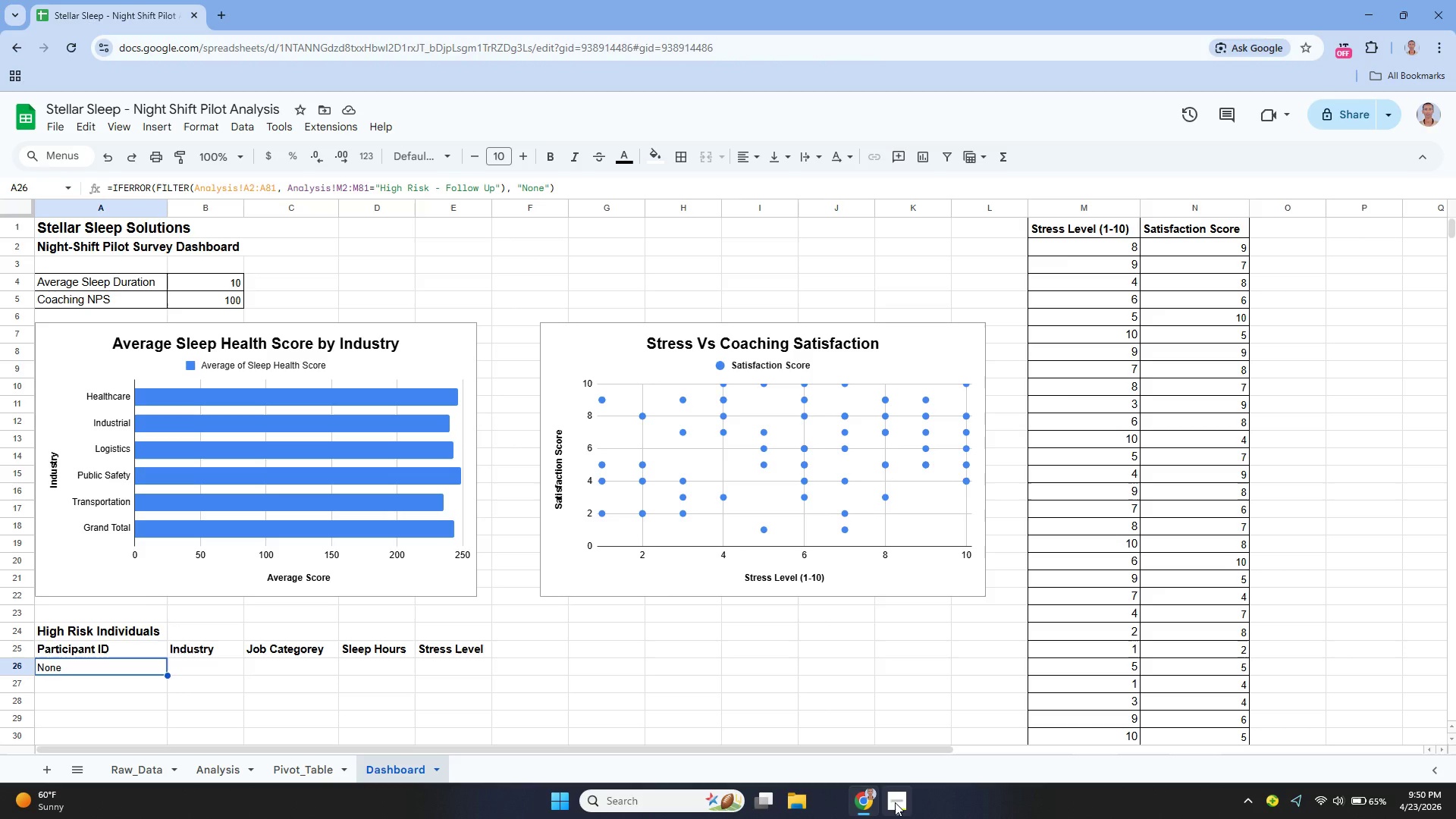 
left_click([895, 802])